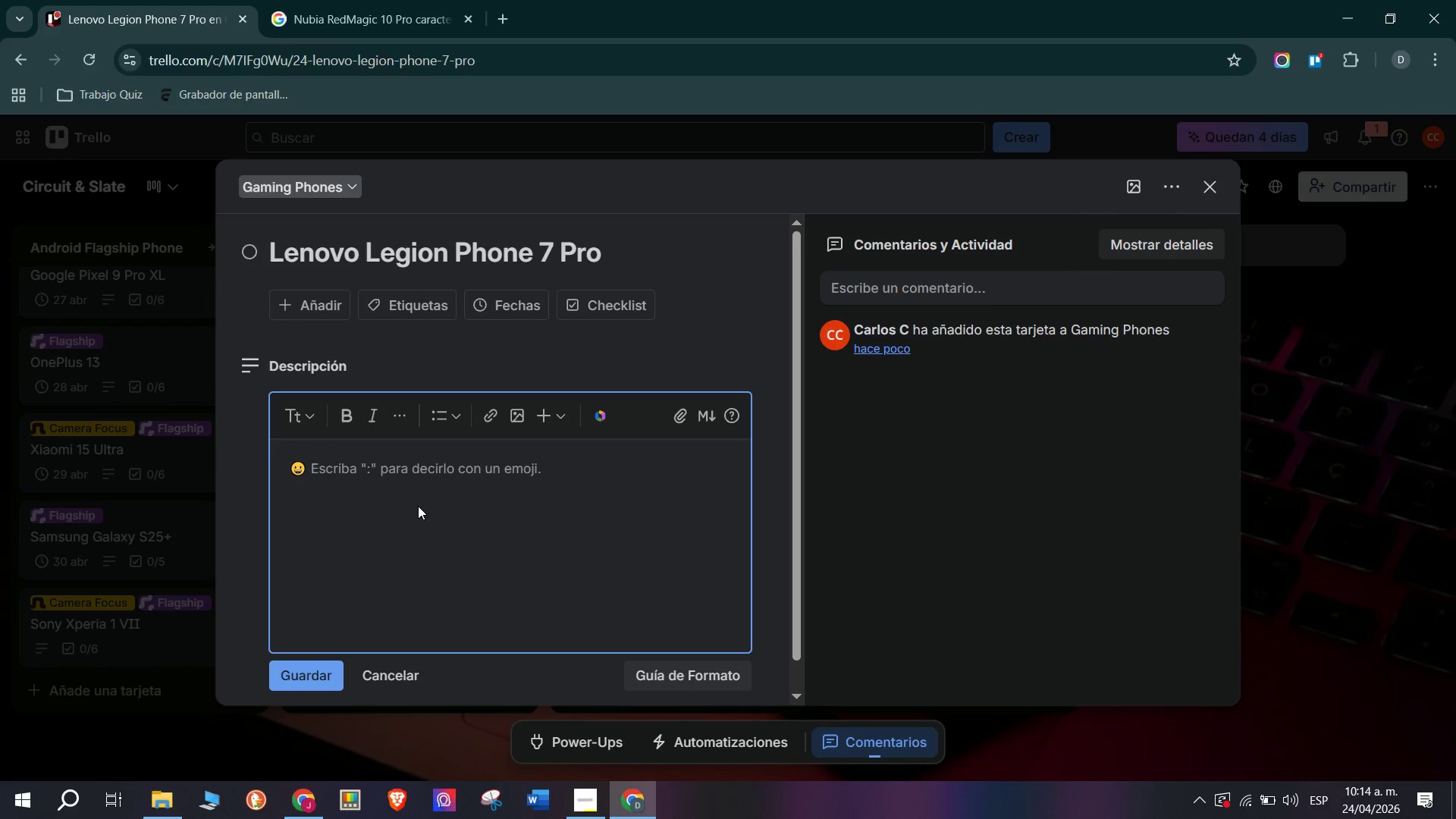 
left_click_drag(start_coordinate=[608, 256], to_coordinate=[121, 259])
 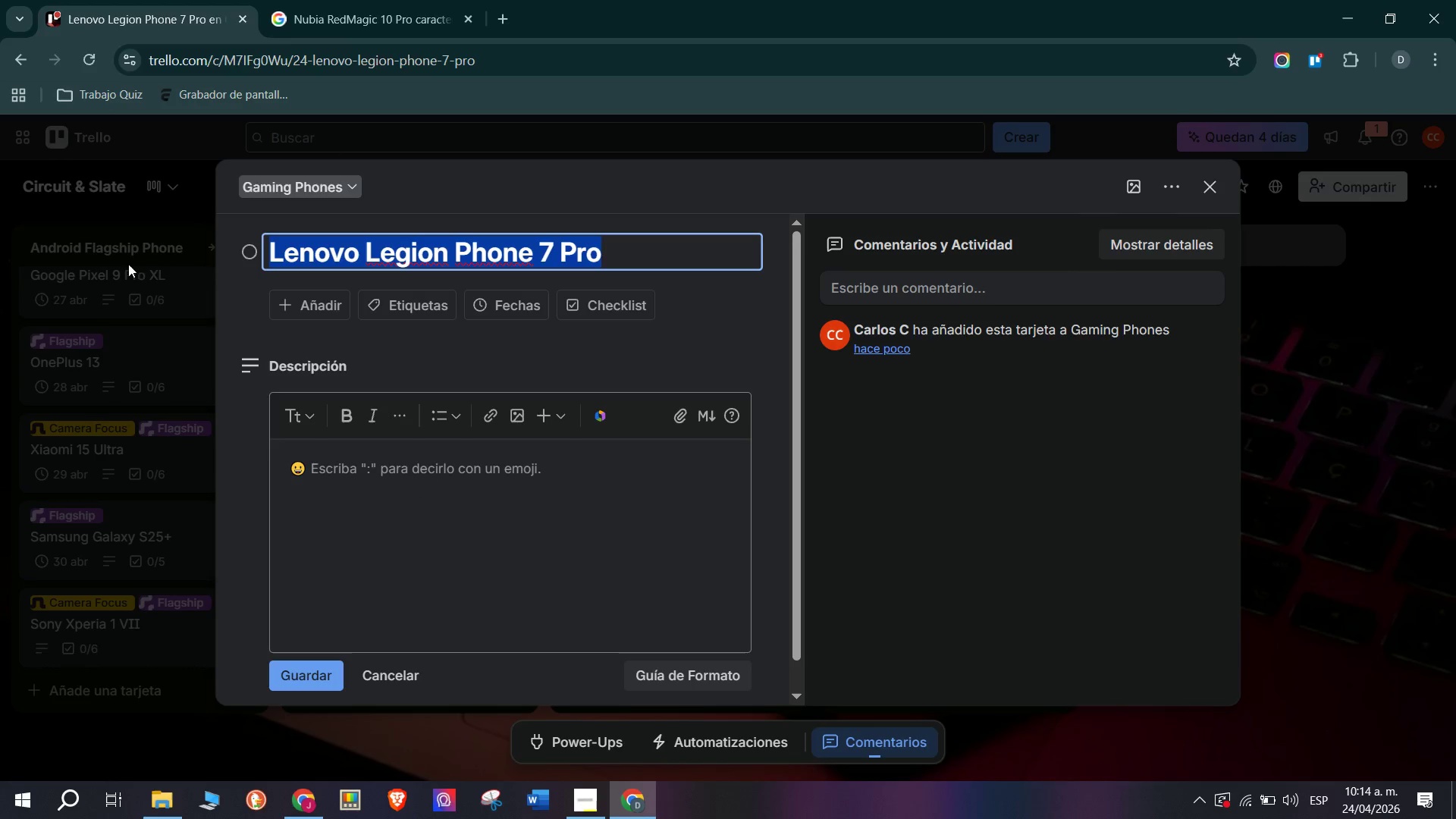 
key(Control+C)
 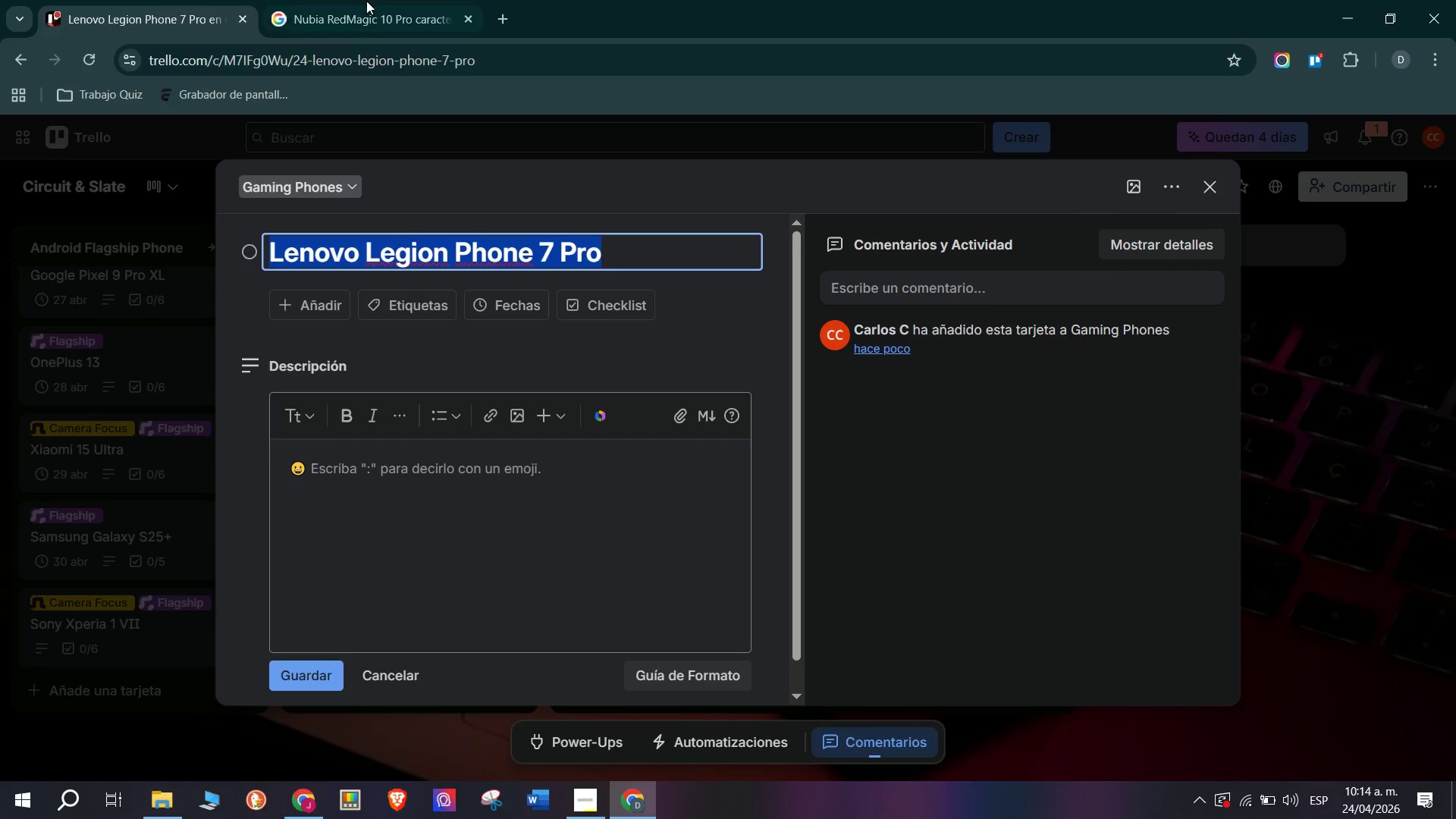 
left_click([368, 0])
 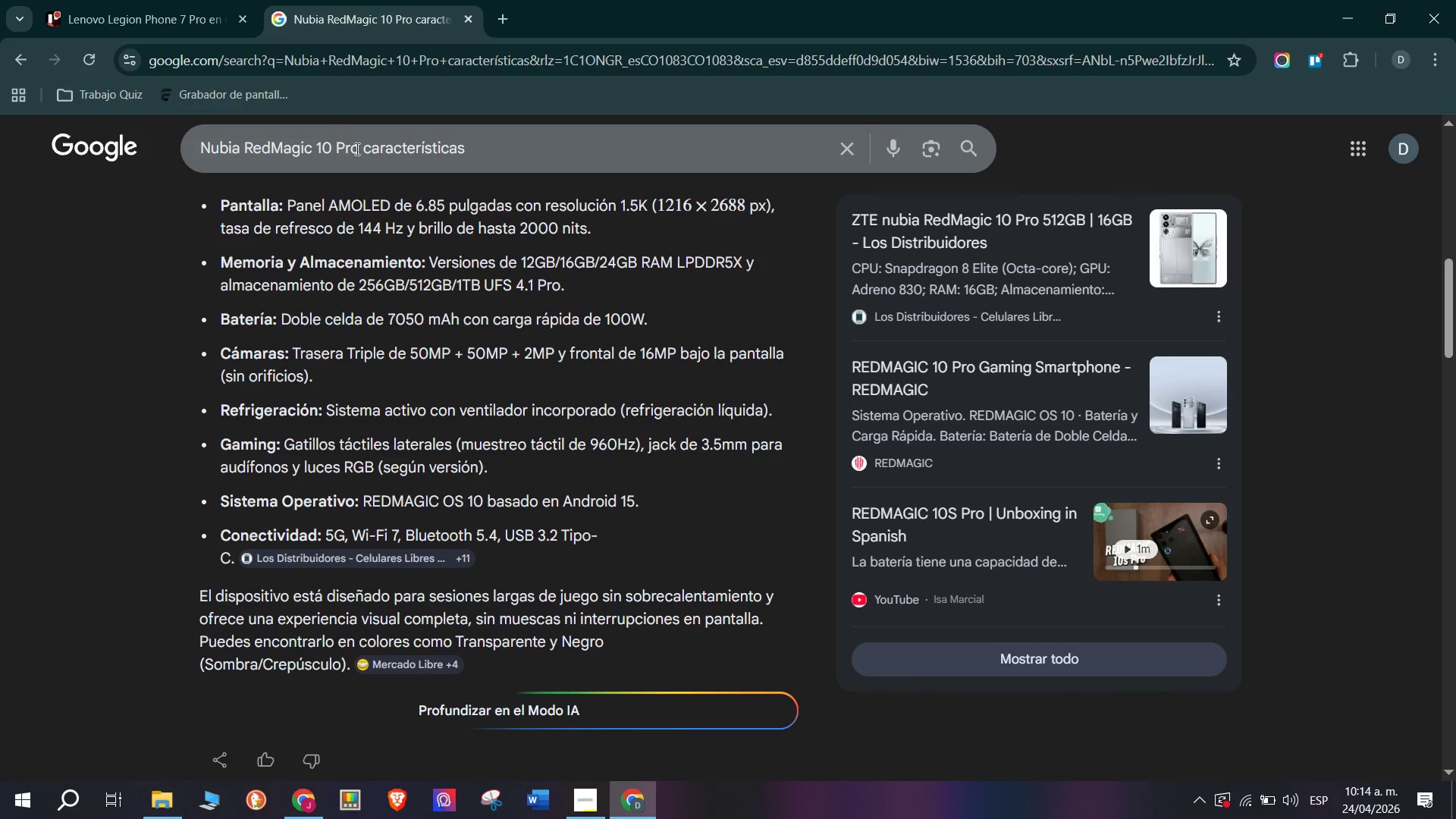 
left_click_drag(start_coordinate=[359, 149], to_coordinate=[53, 146])
 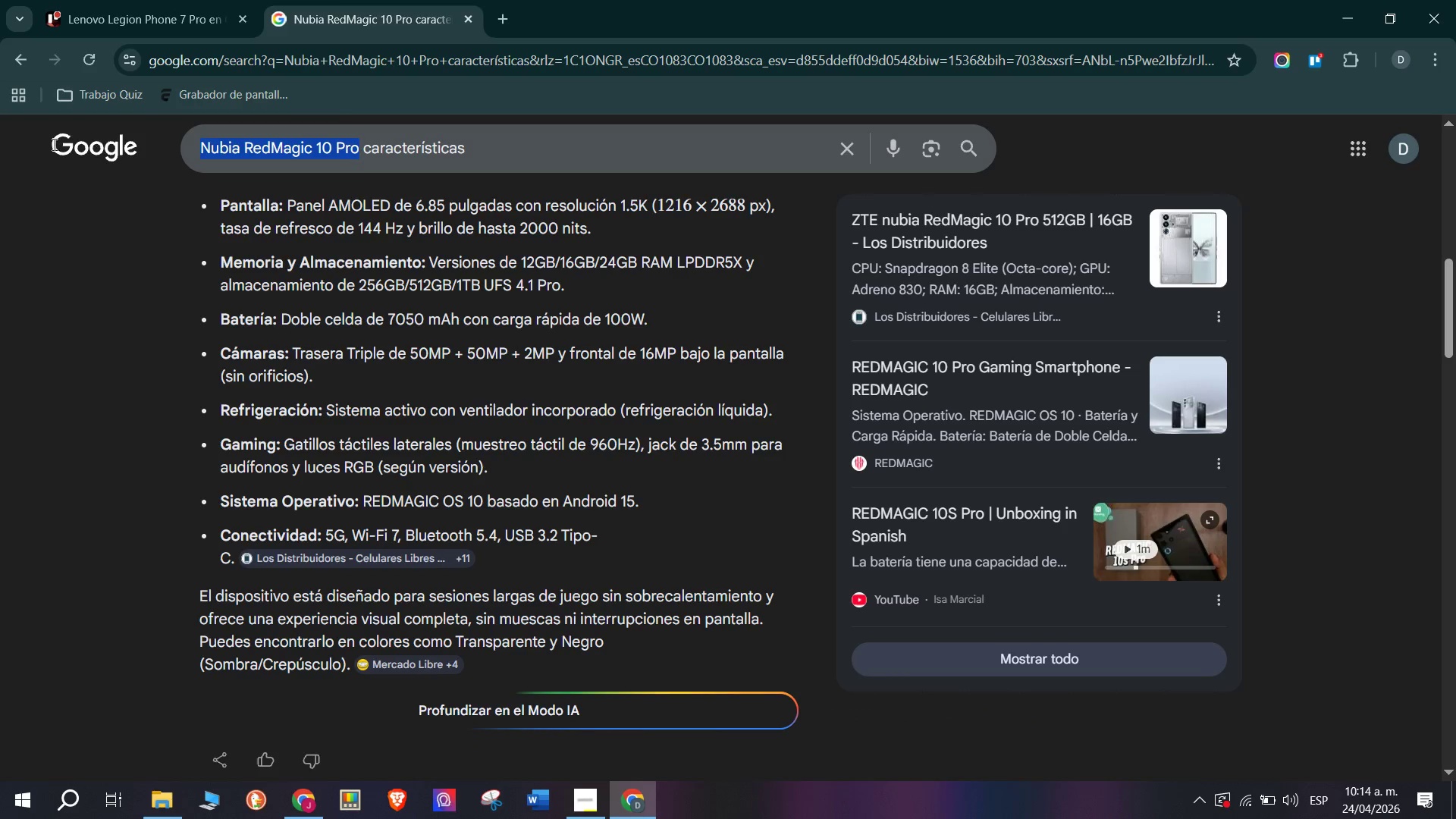 
key(Control+ControlLeft)
 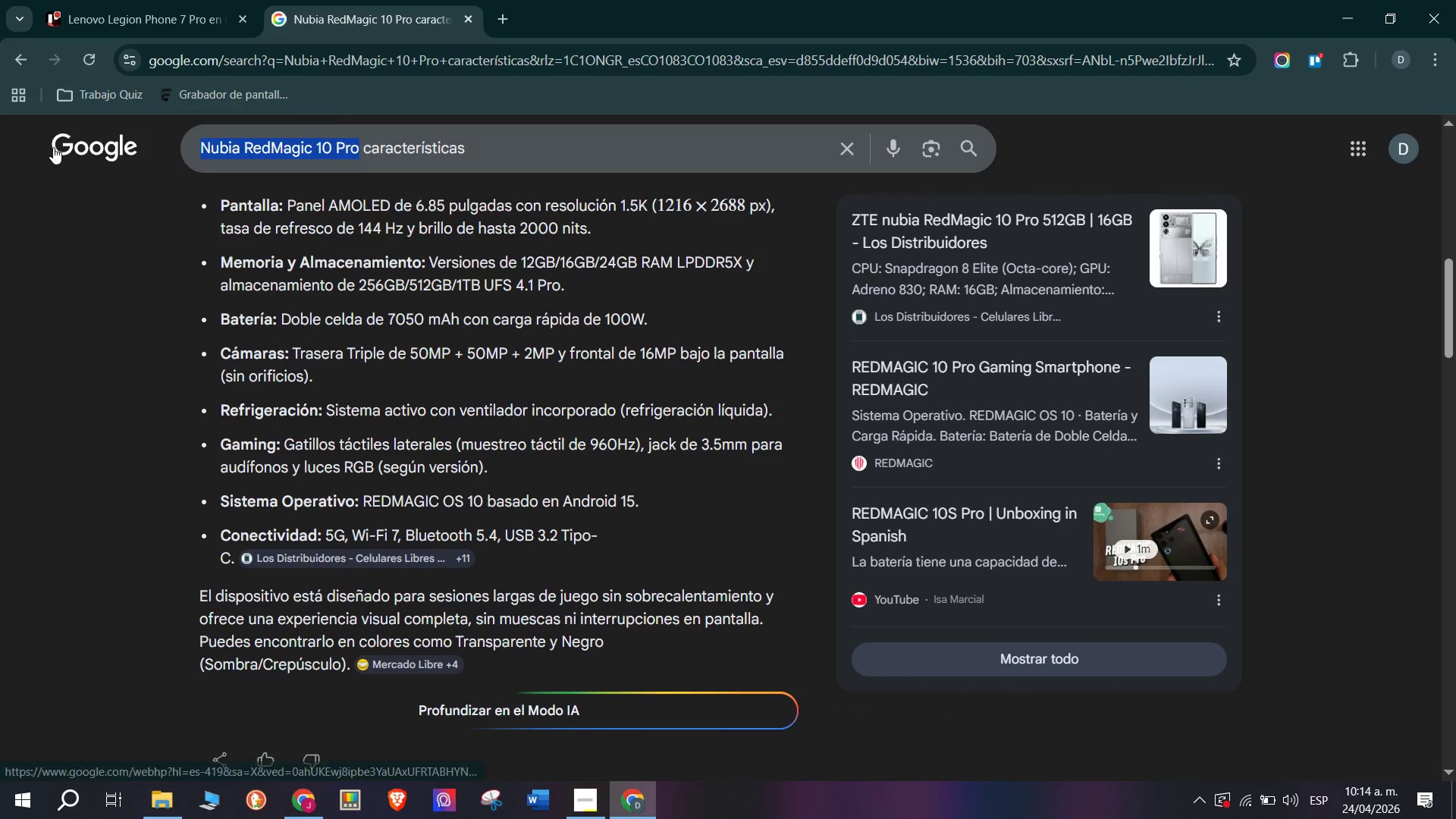 
key(Control+V)
 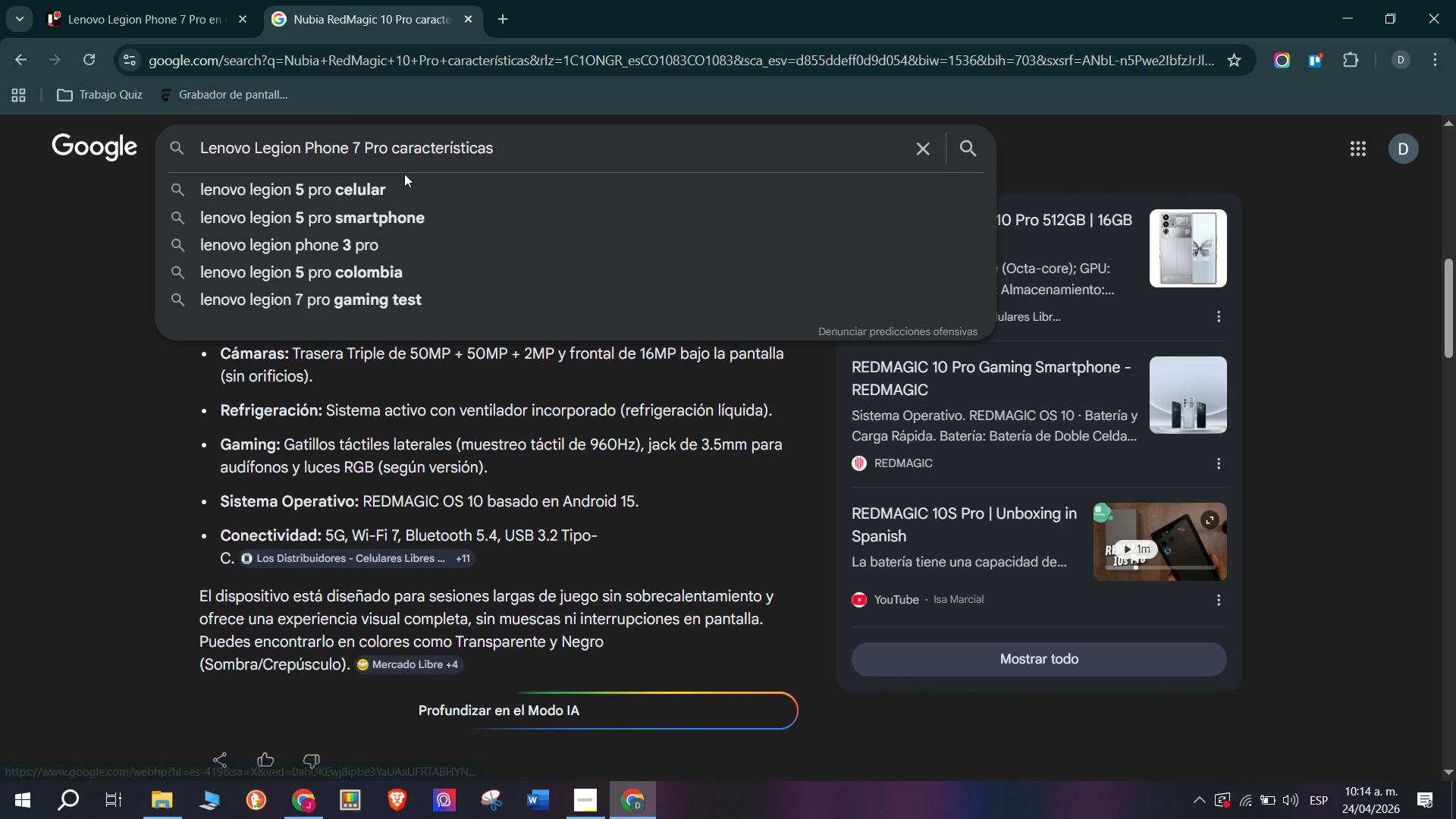 
key(Enter)
 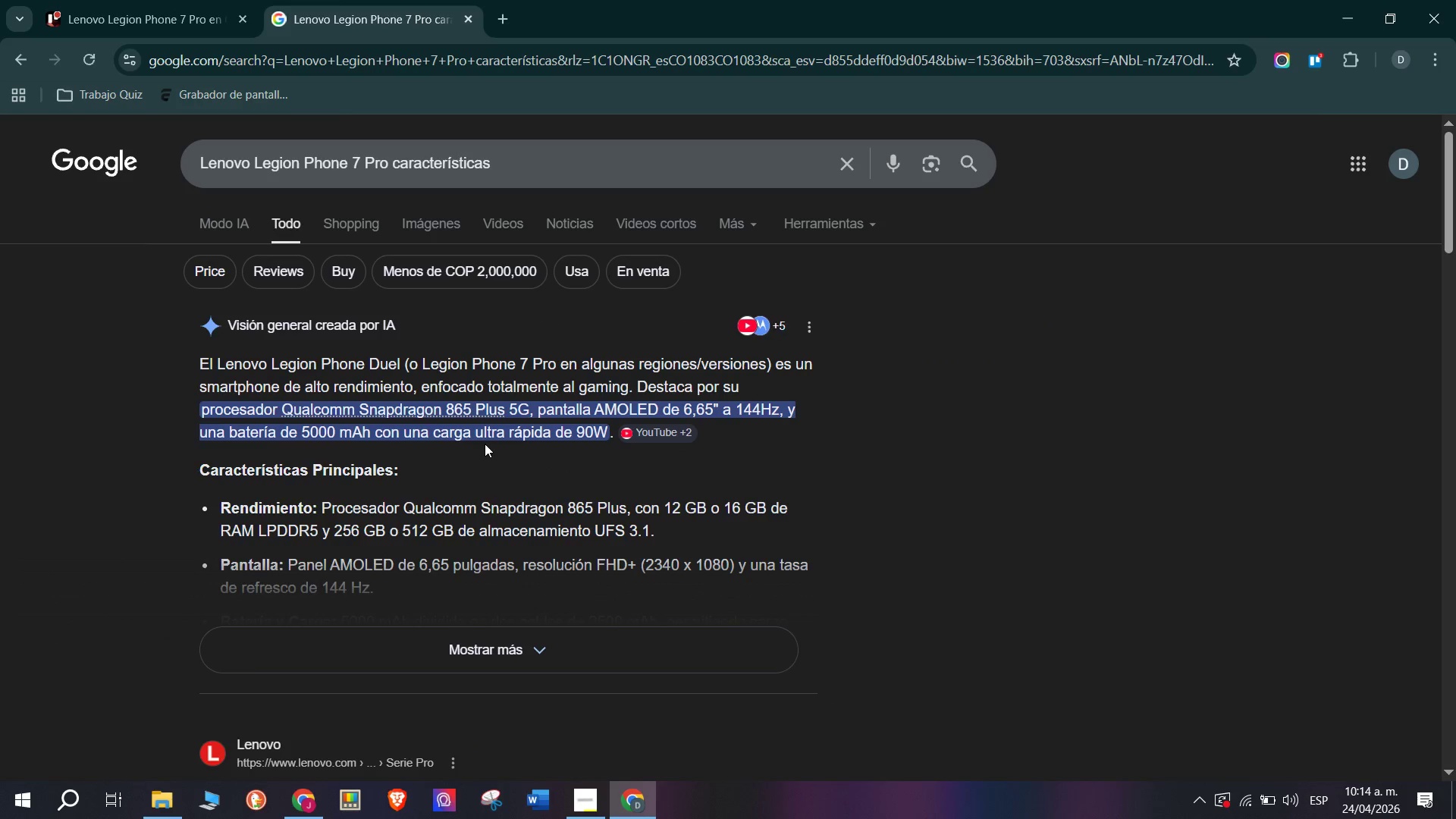 
left_click([487, 639])
 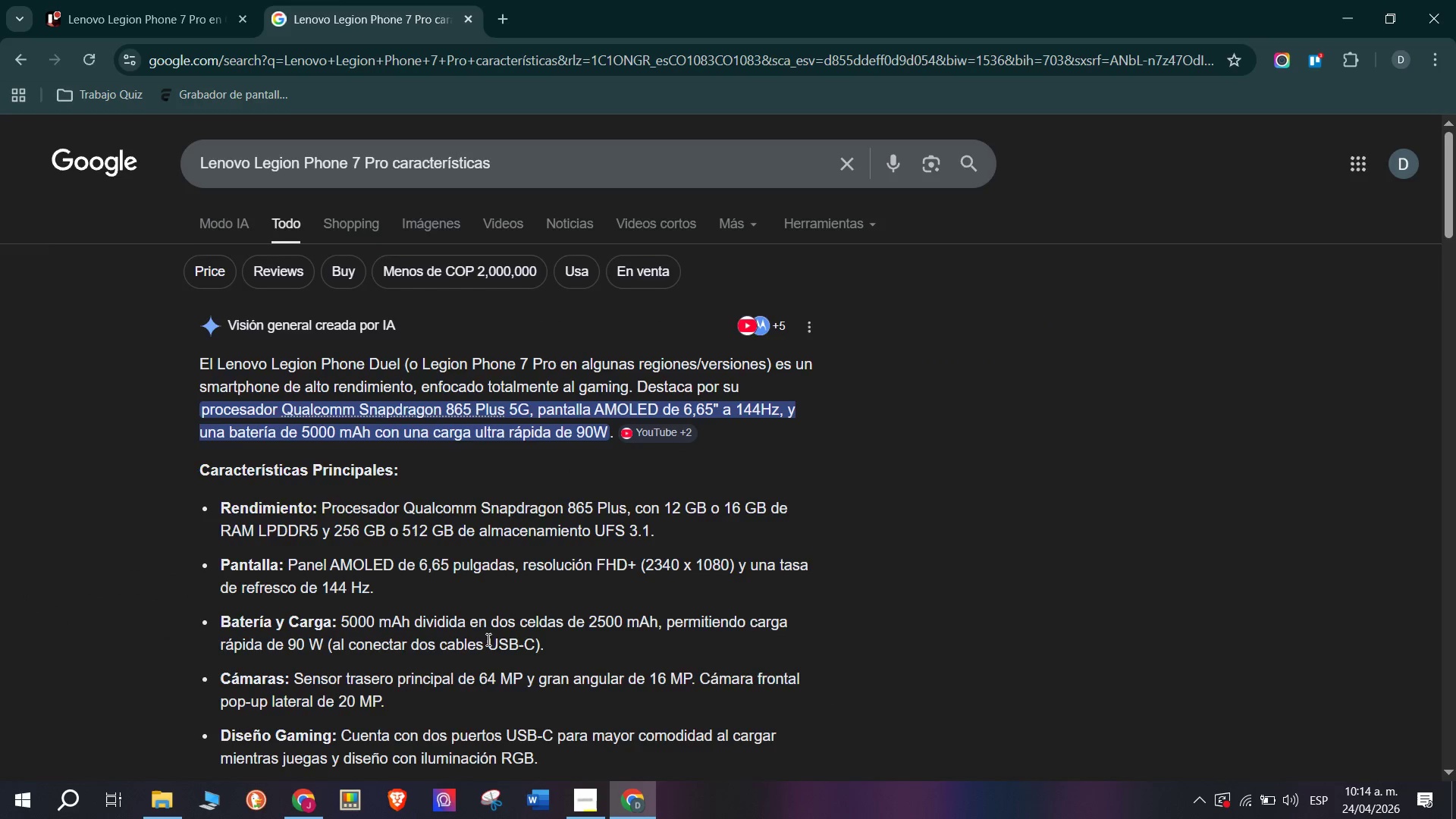 
scroll: coordinate [487, 639], scroll_direction: down, amount: 1.0
 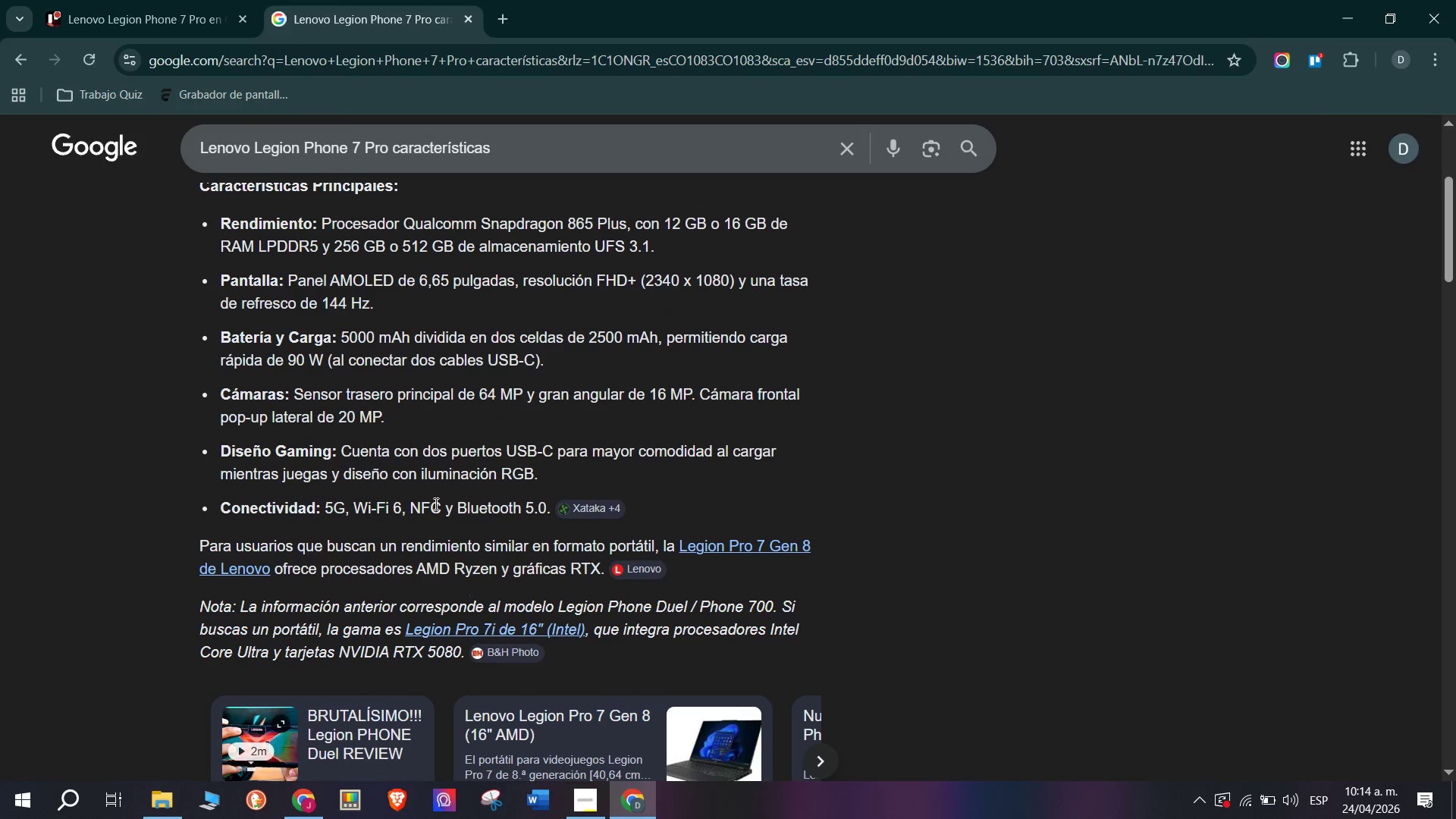 
scroll: coordinate [434, 503], scroll_direction: up, amount: 1.0
 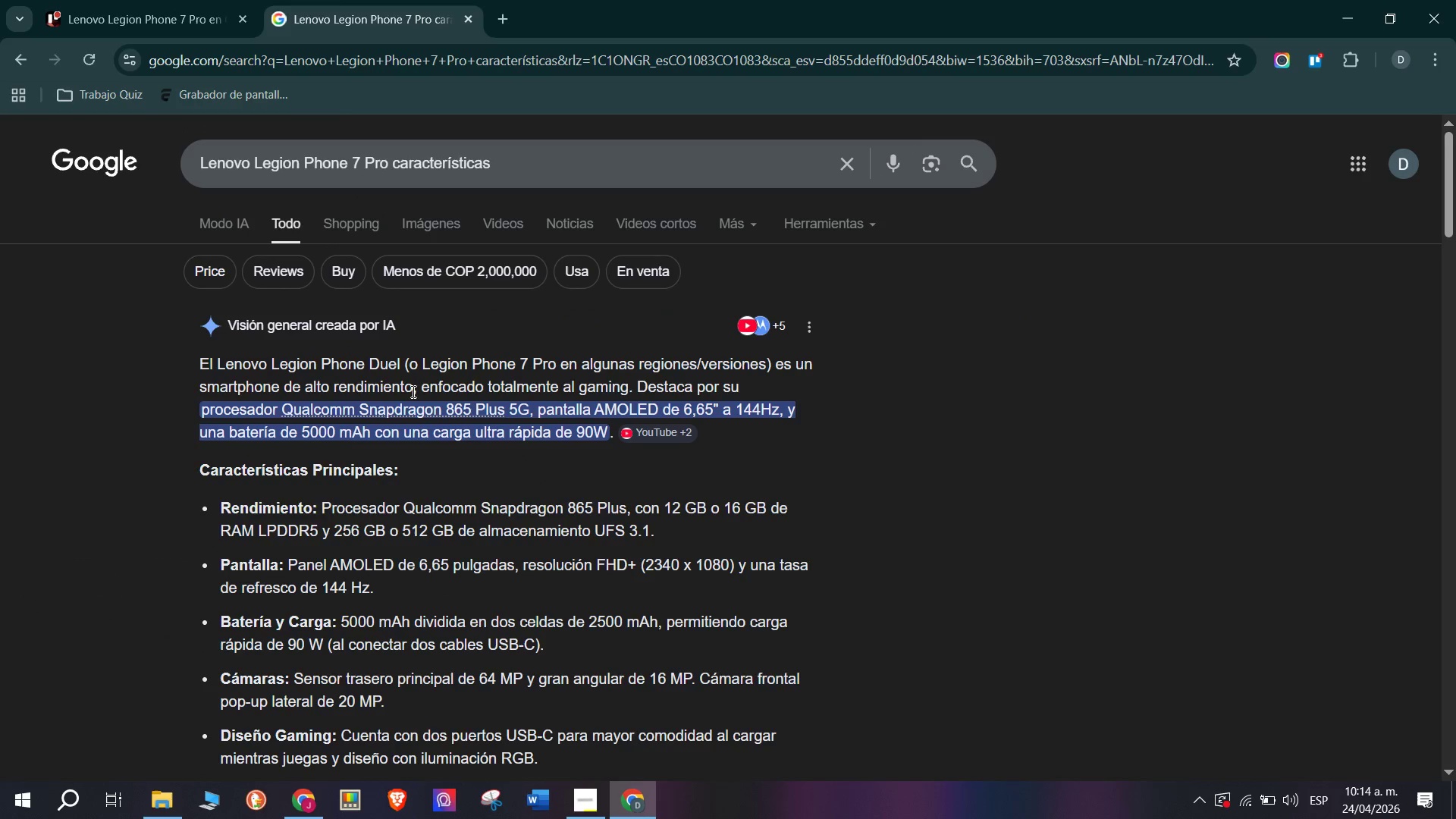 
scroll: coordinate [474, 406], scroll_direction: down, amount: 1.0
 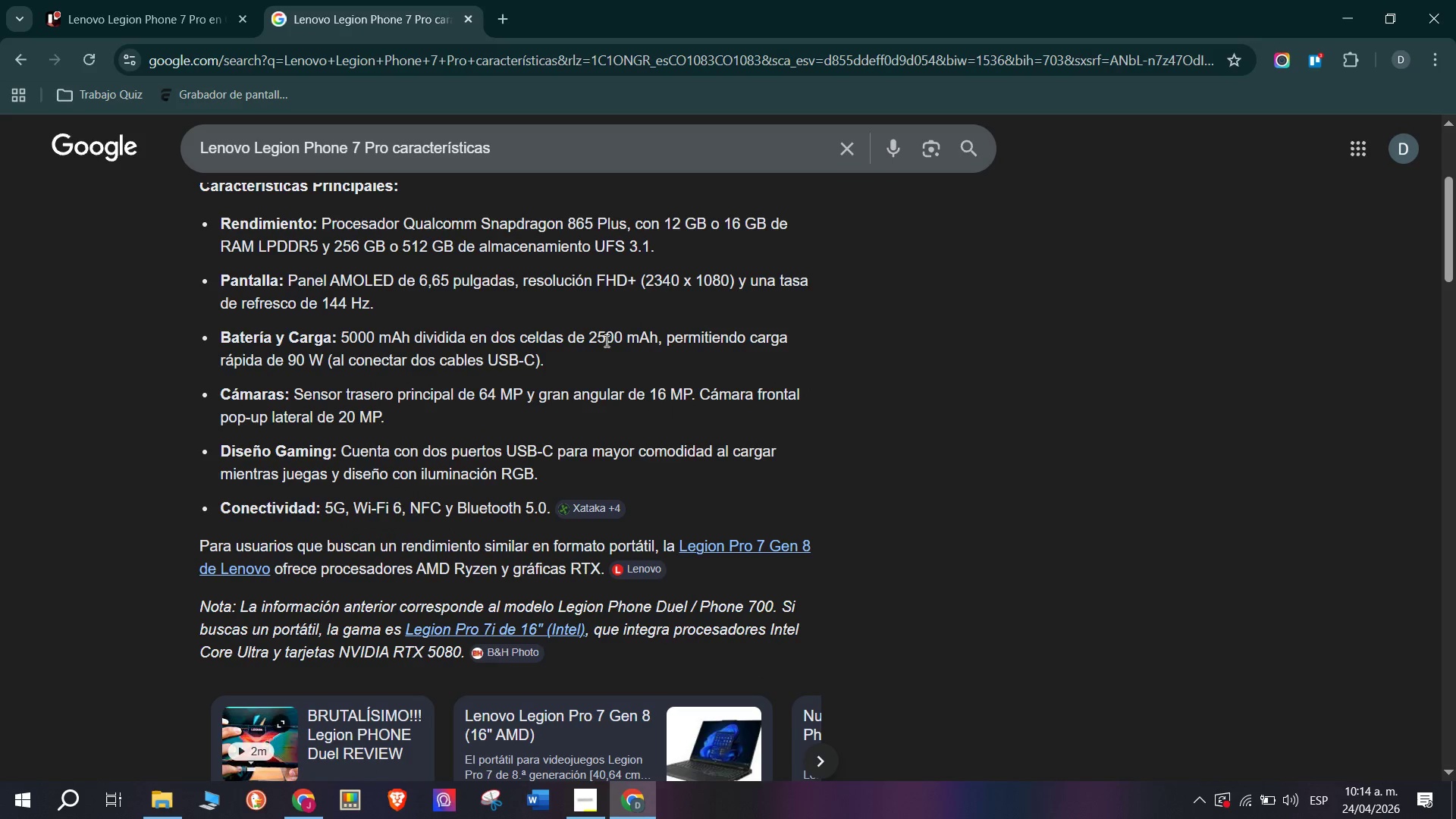 
left_click([167, 0])
 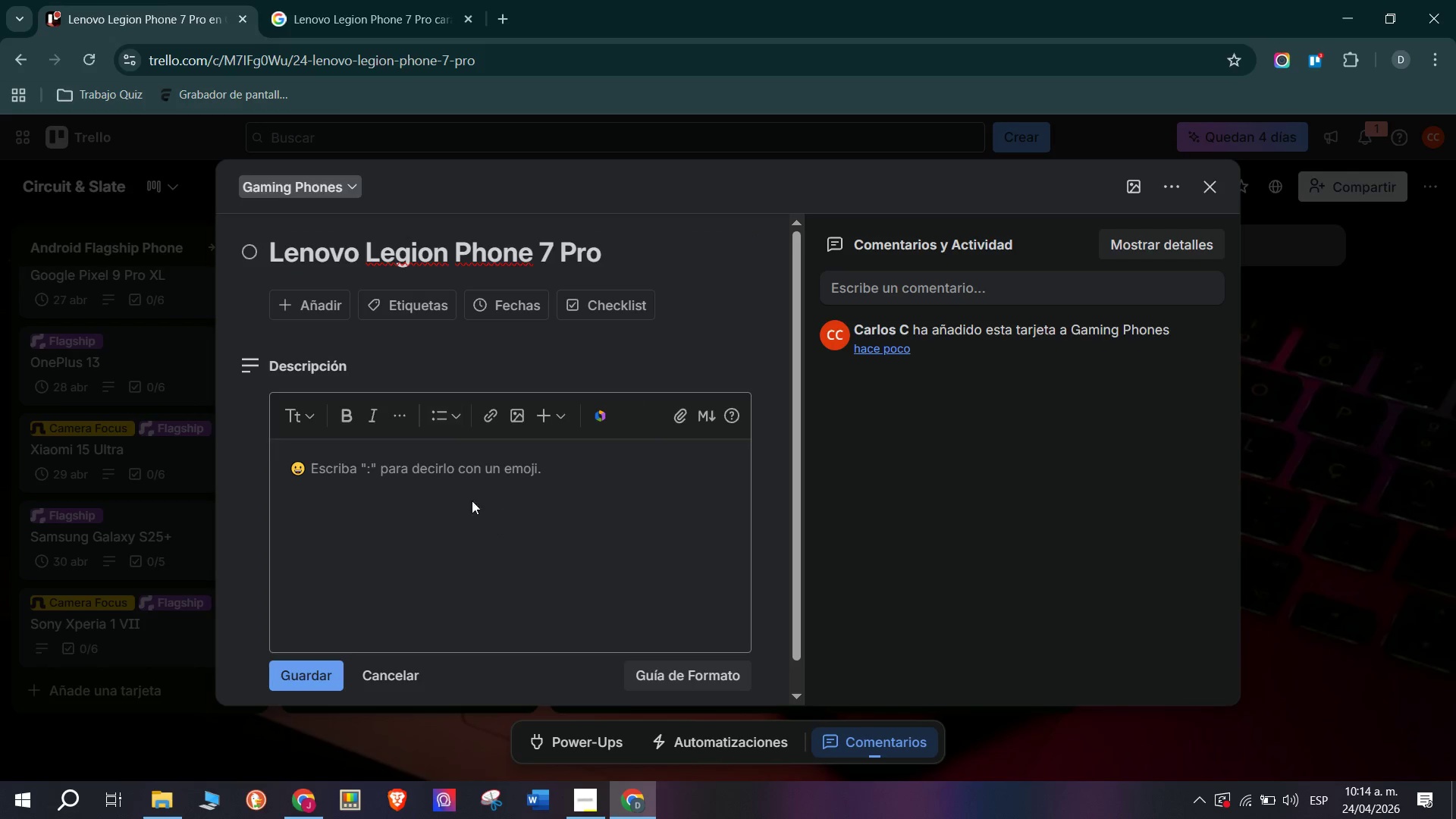 
left_click([453, 465])
 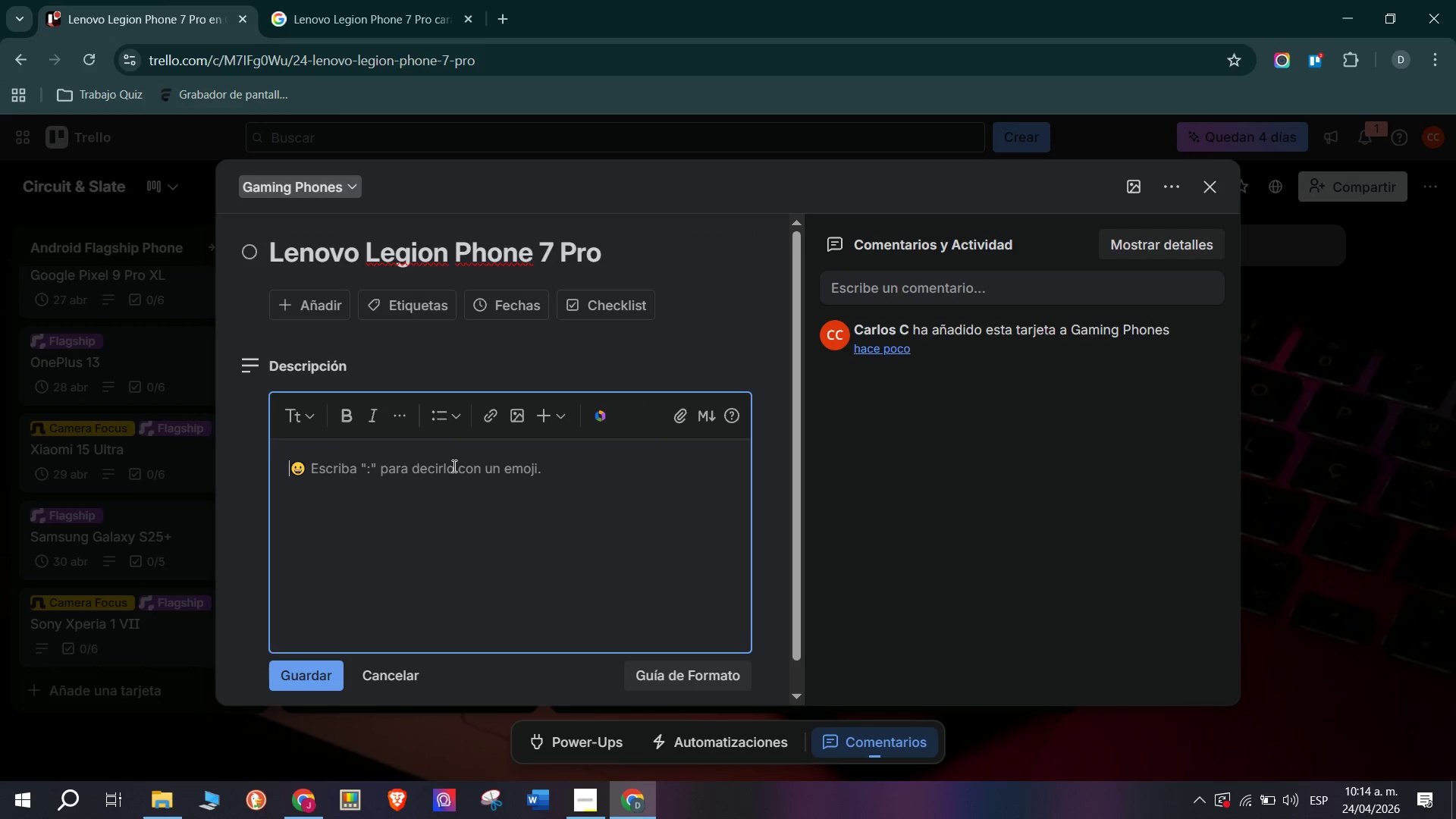 
type(Processor> Sb)
key(Backspace)
type(napdag)
key(Backspace)
key(Backspace)
type(rga)
key(Backspace)
key(Backspace)
type(agon 8 Elite - twing)
key(Backspace)
type( cooling b)
key(Backspace)
type(vwents)
key(Backspace)
key(Backspace)
key(Backspace)
key(Backspace)
key(Backspace)
key(Backspace)
type(e)
key(Backspace)
type(vents = dual turbo fan system)
 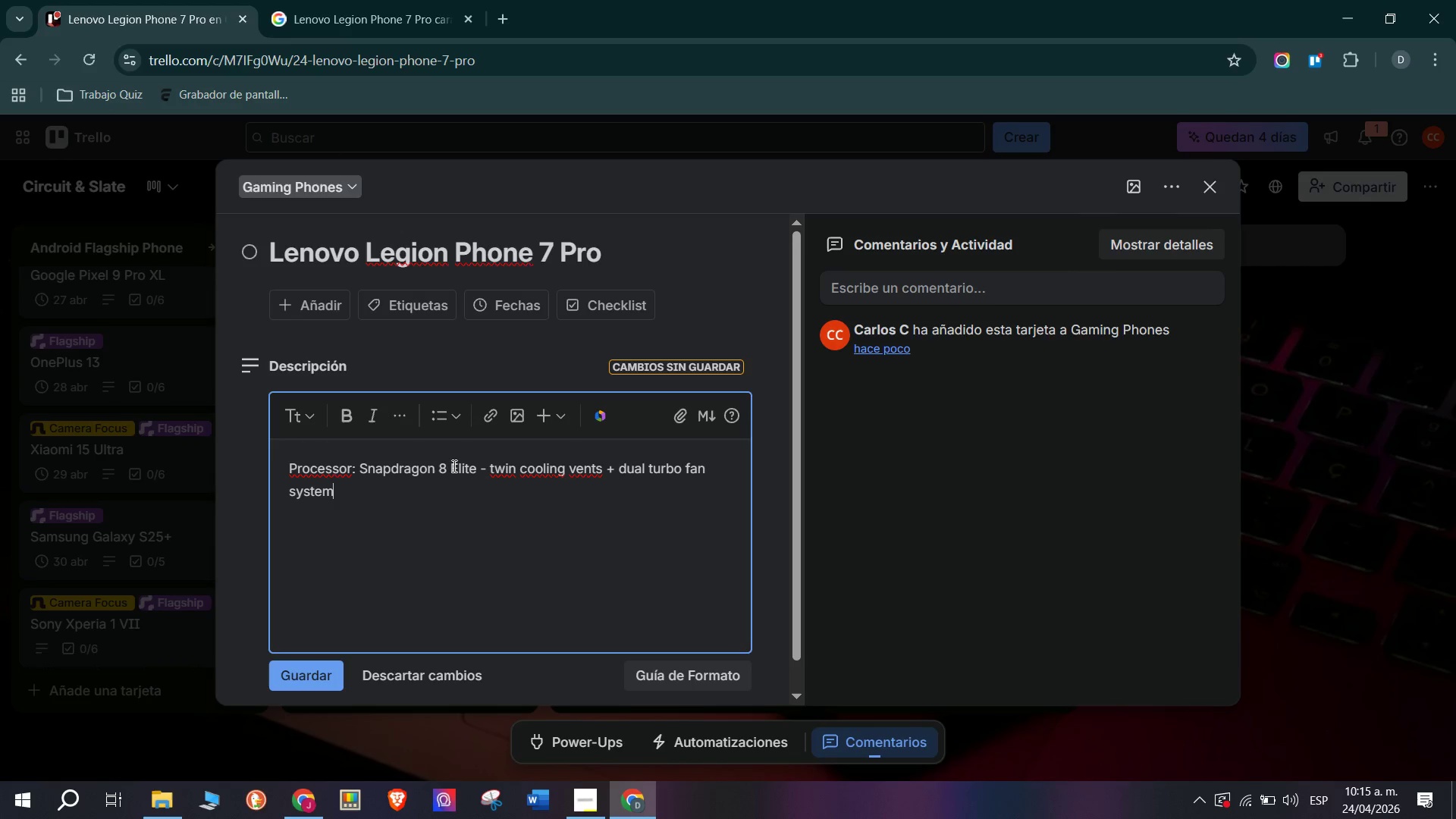 
key(Enter)
 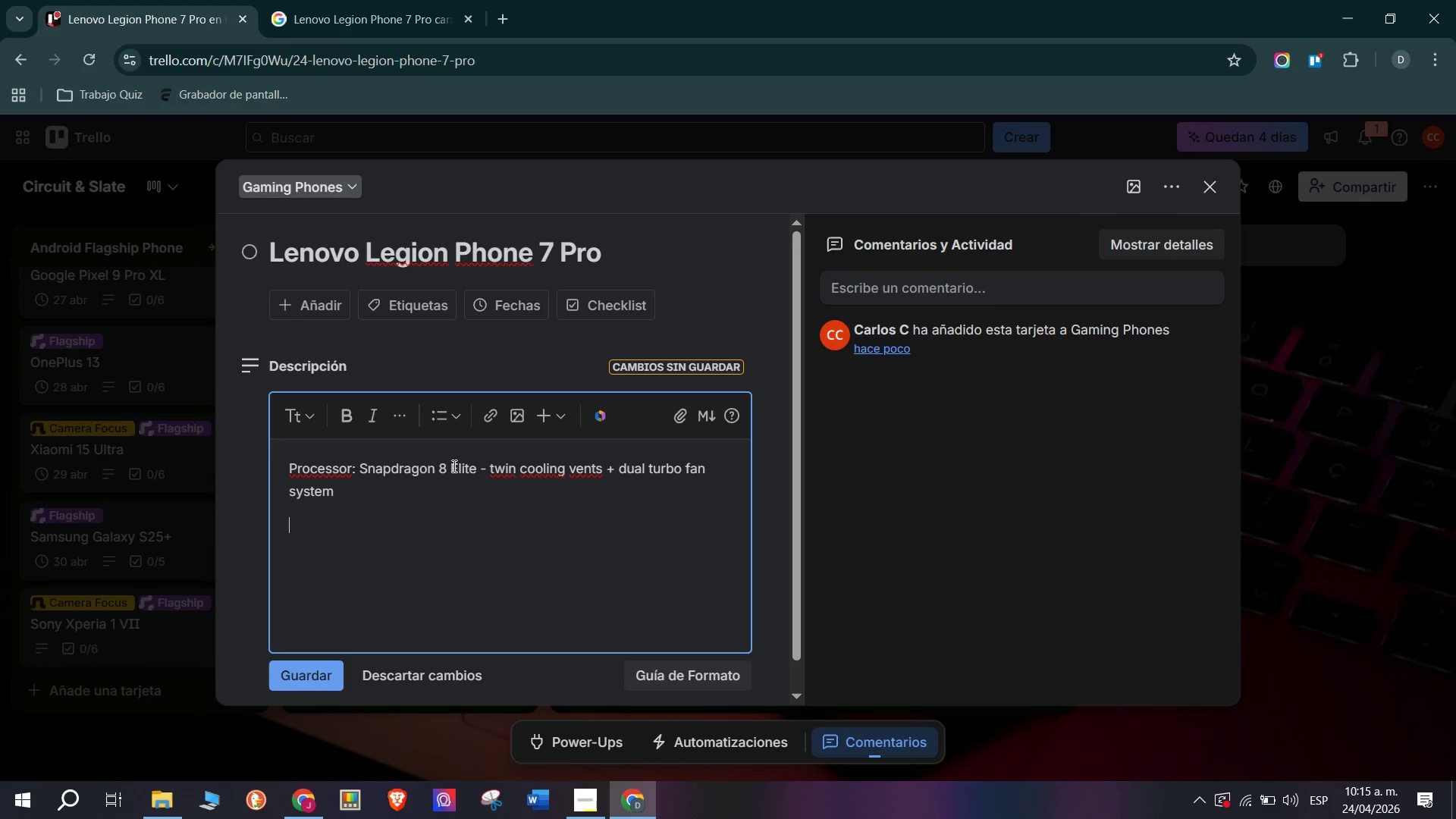 
type(Battery> 5500 mAh & 80W dual-Port charging )
 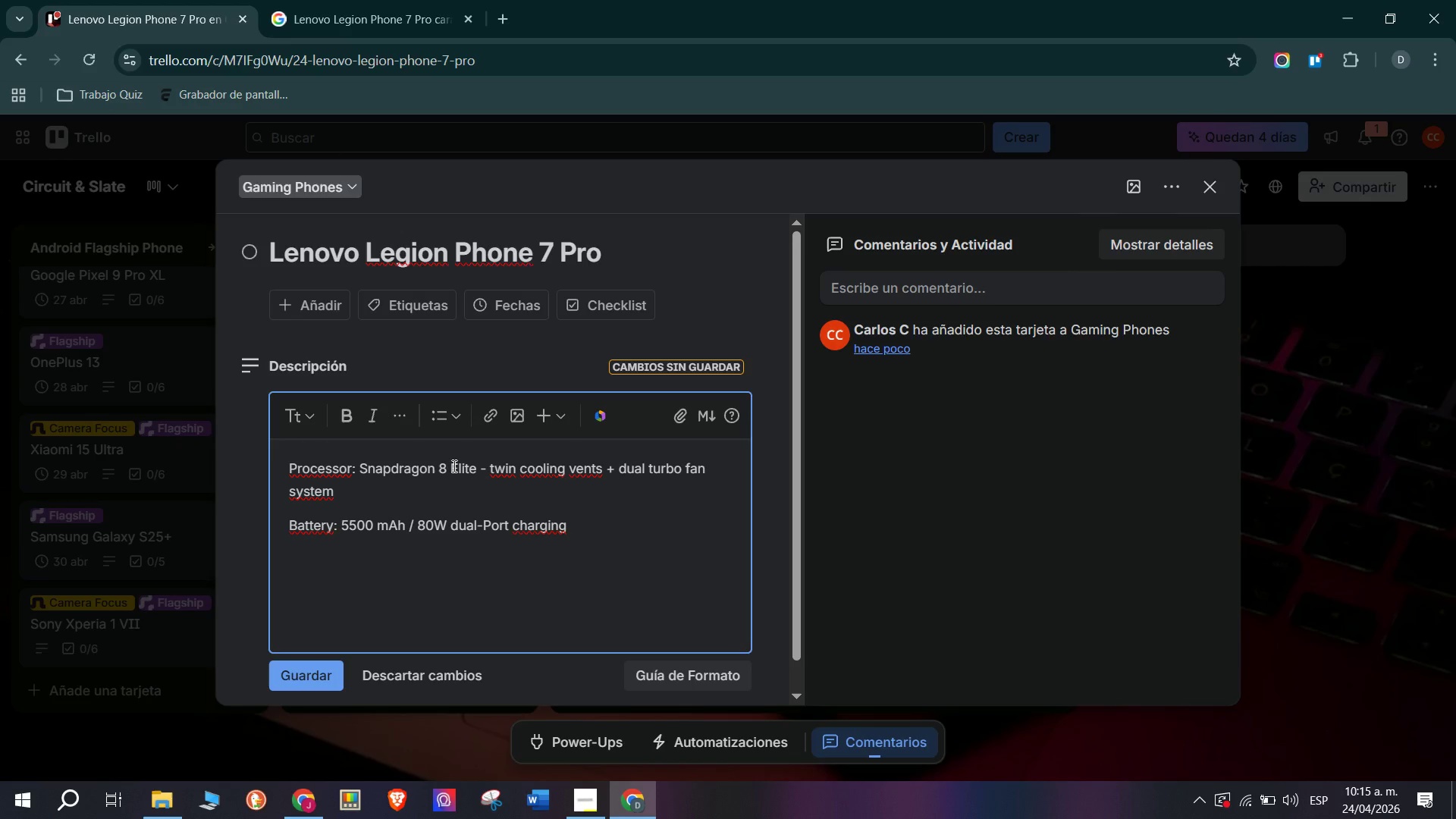 
key(Enter)
 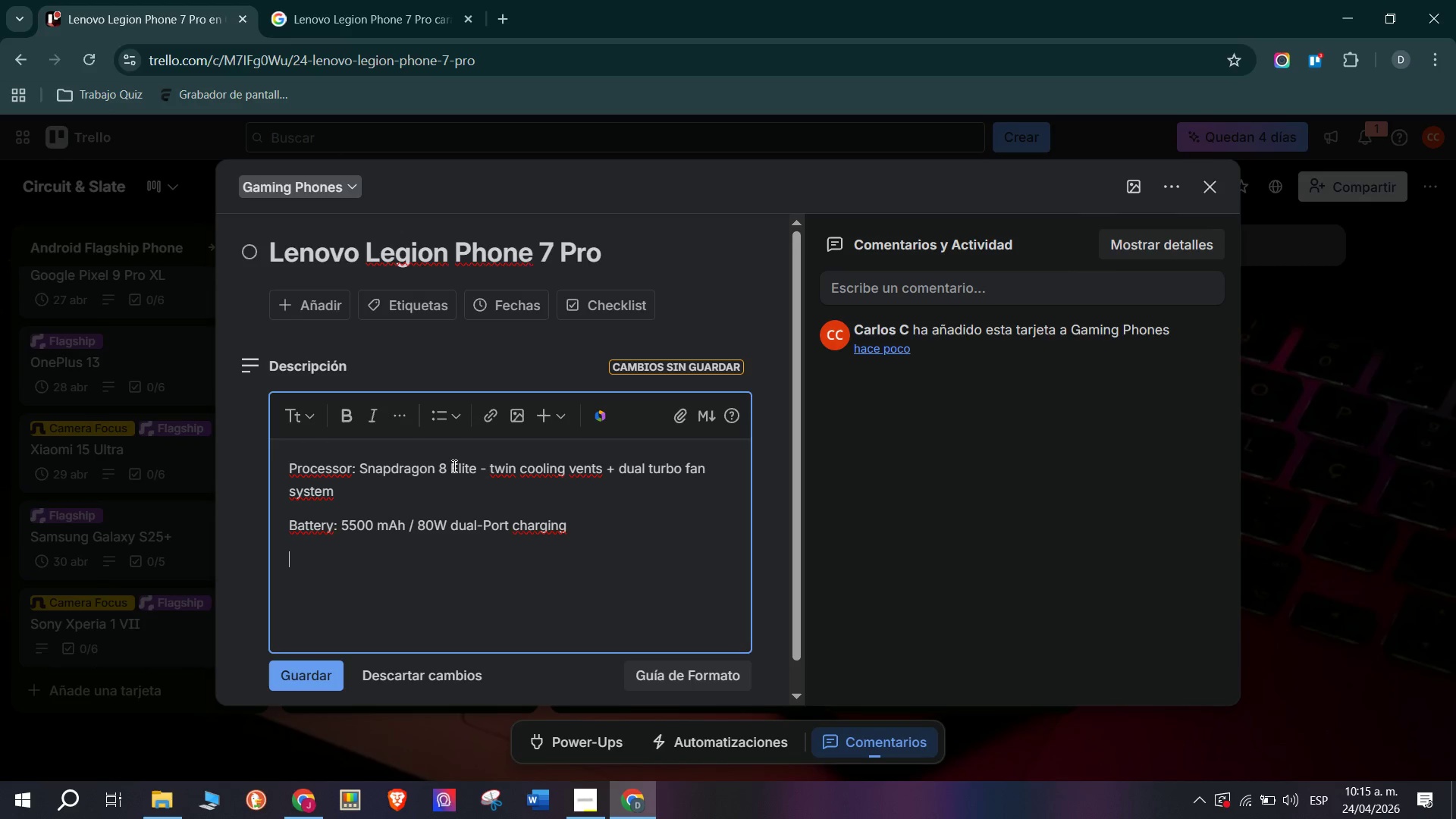 
type(Camera> 50 )
key(Backspace)
type(mp main )
key(Backspace)
type(, 13MP ultrawide)
 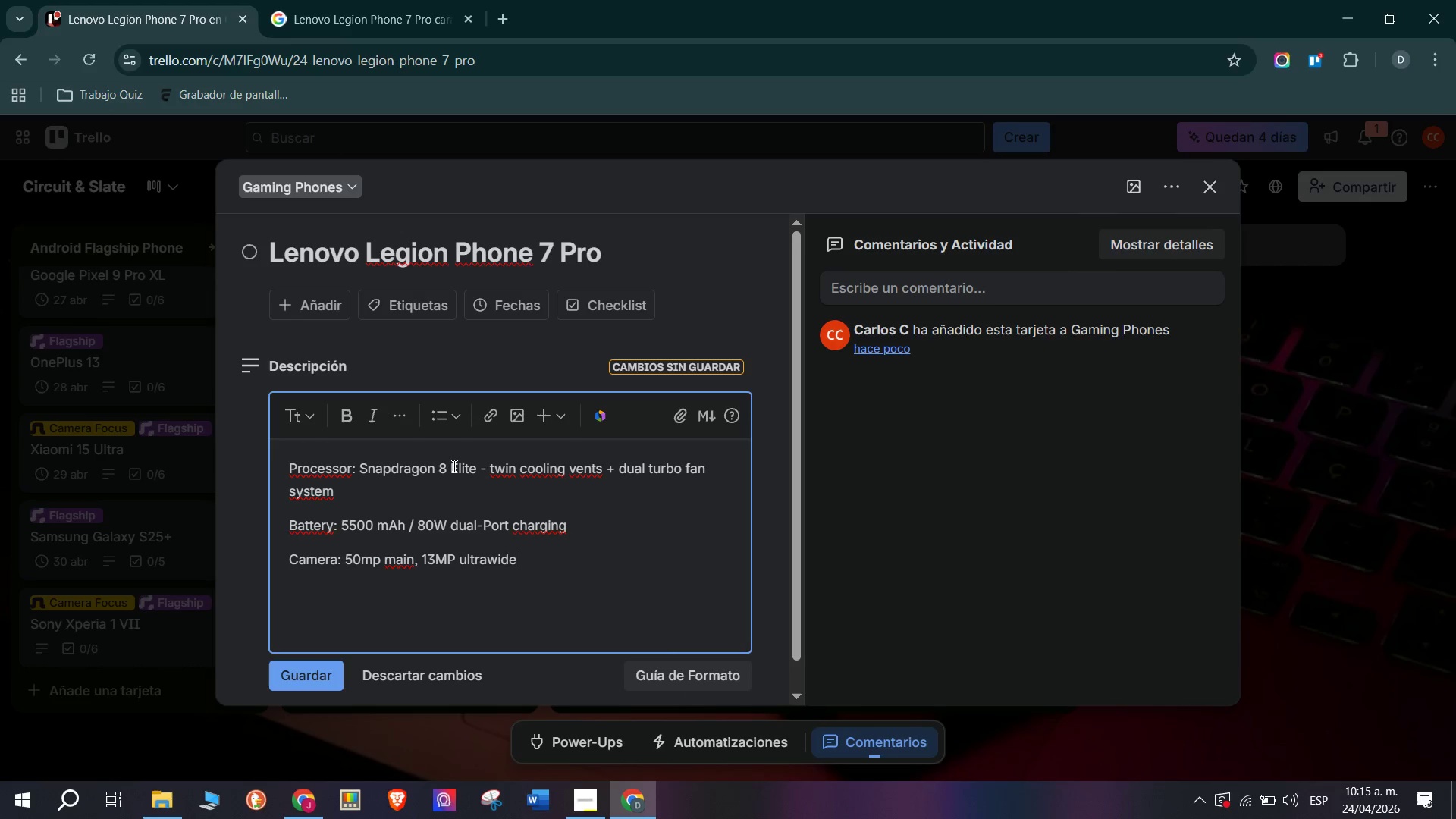 
key(Enter)
 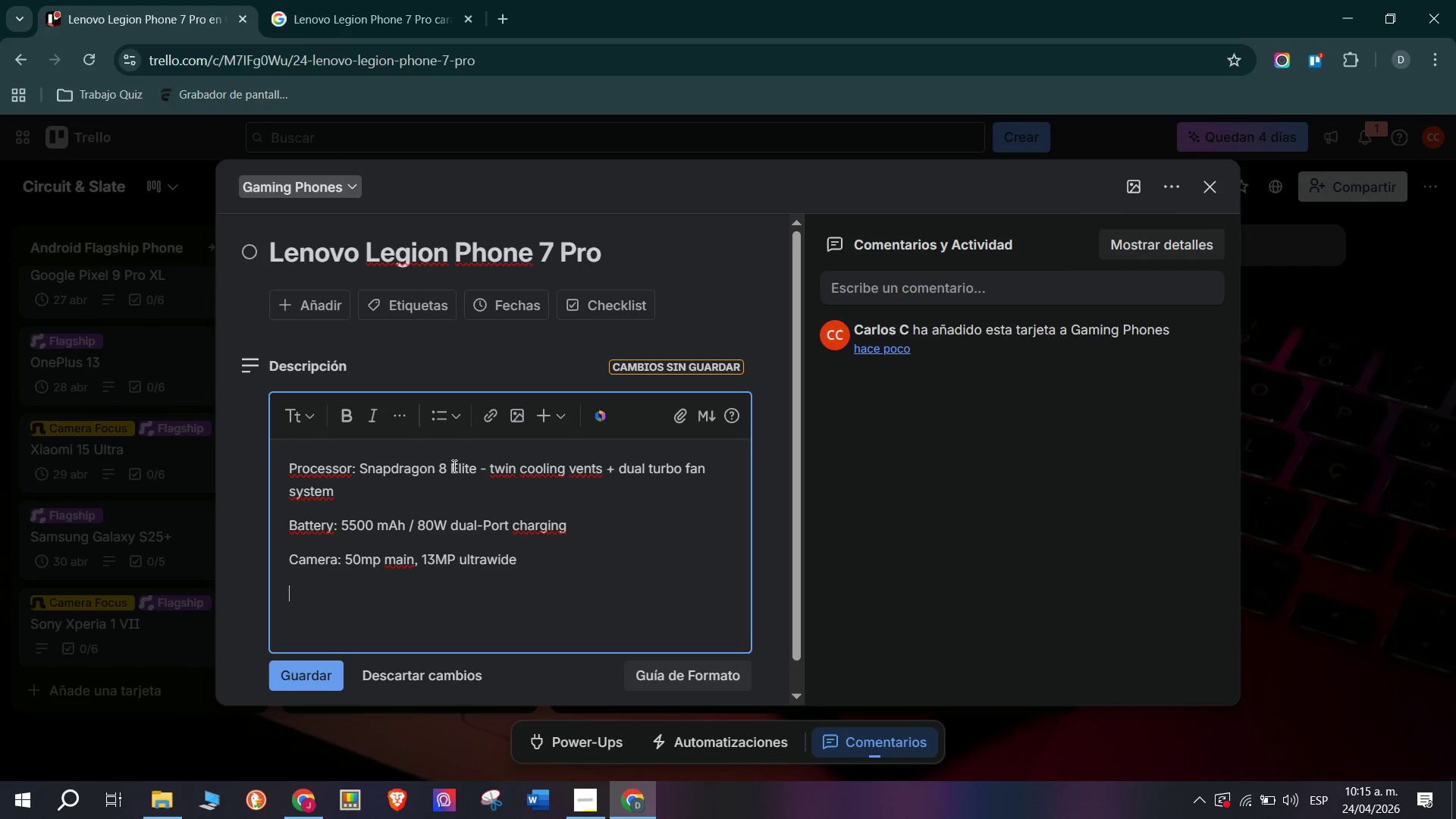 
type(Target Market> competitive)
 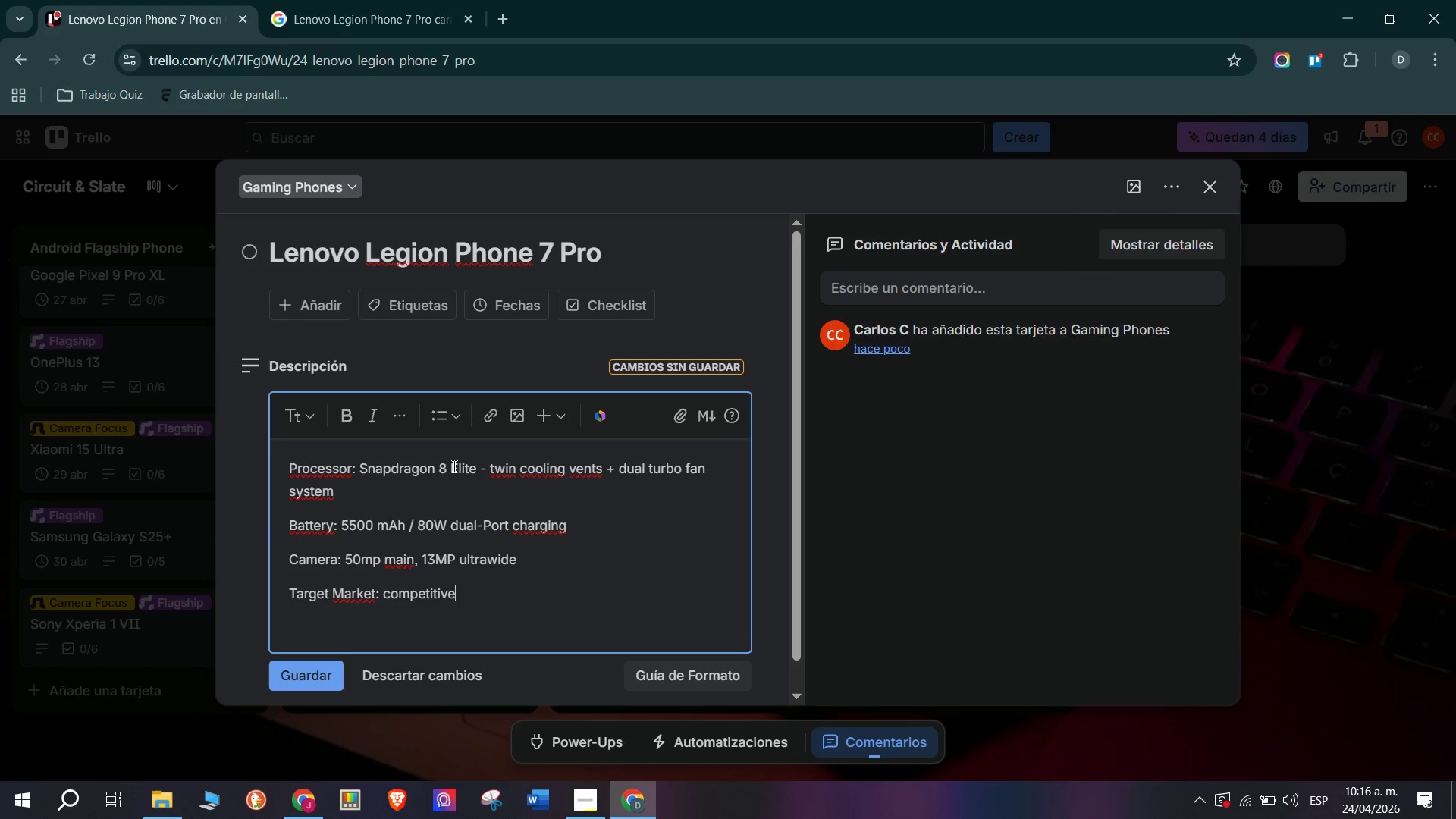 
wait(5.36)
 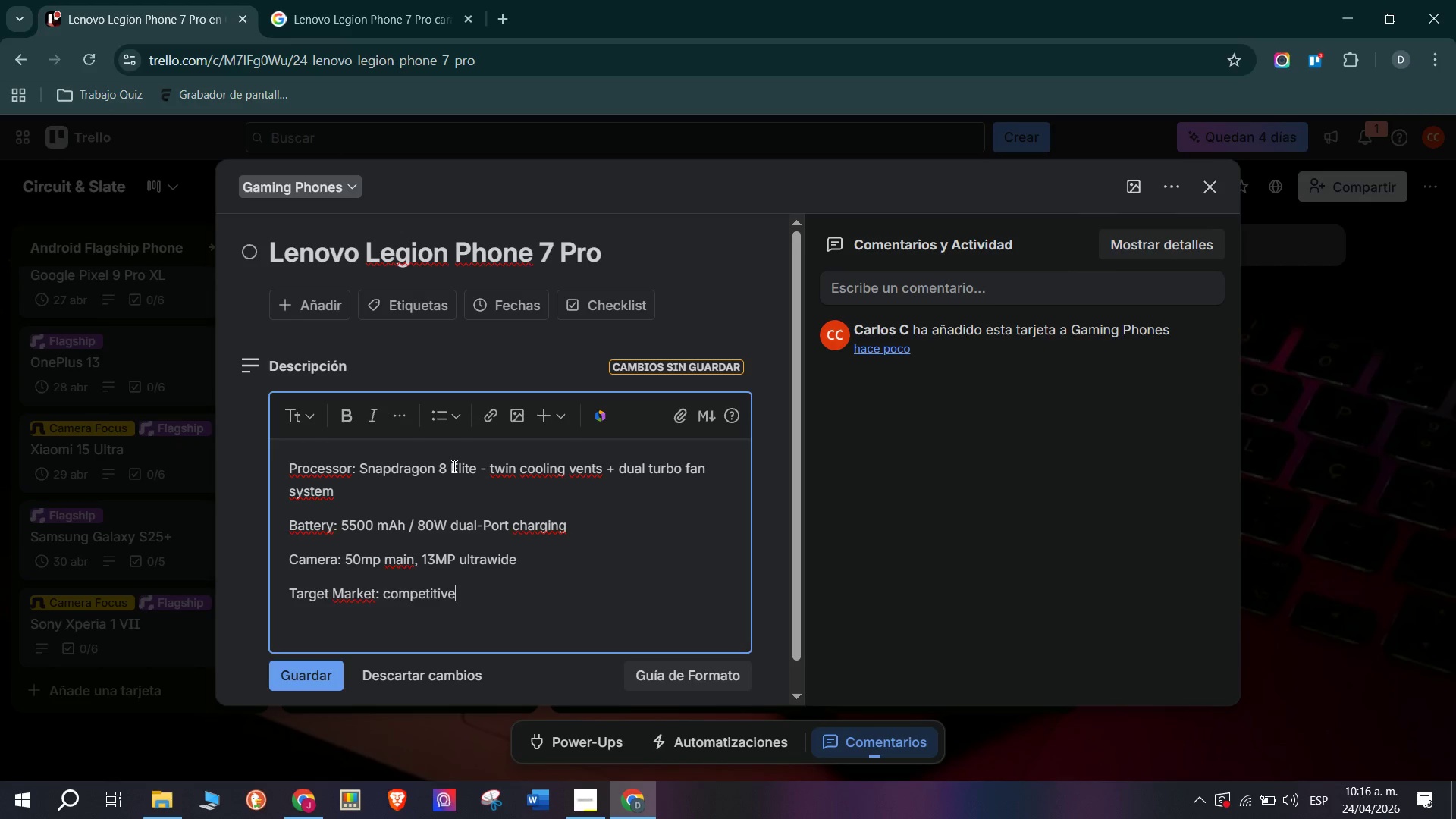 
type( mobile gamers, lenovo pc ecosystem users)
 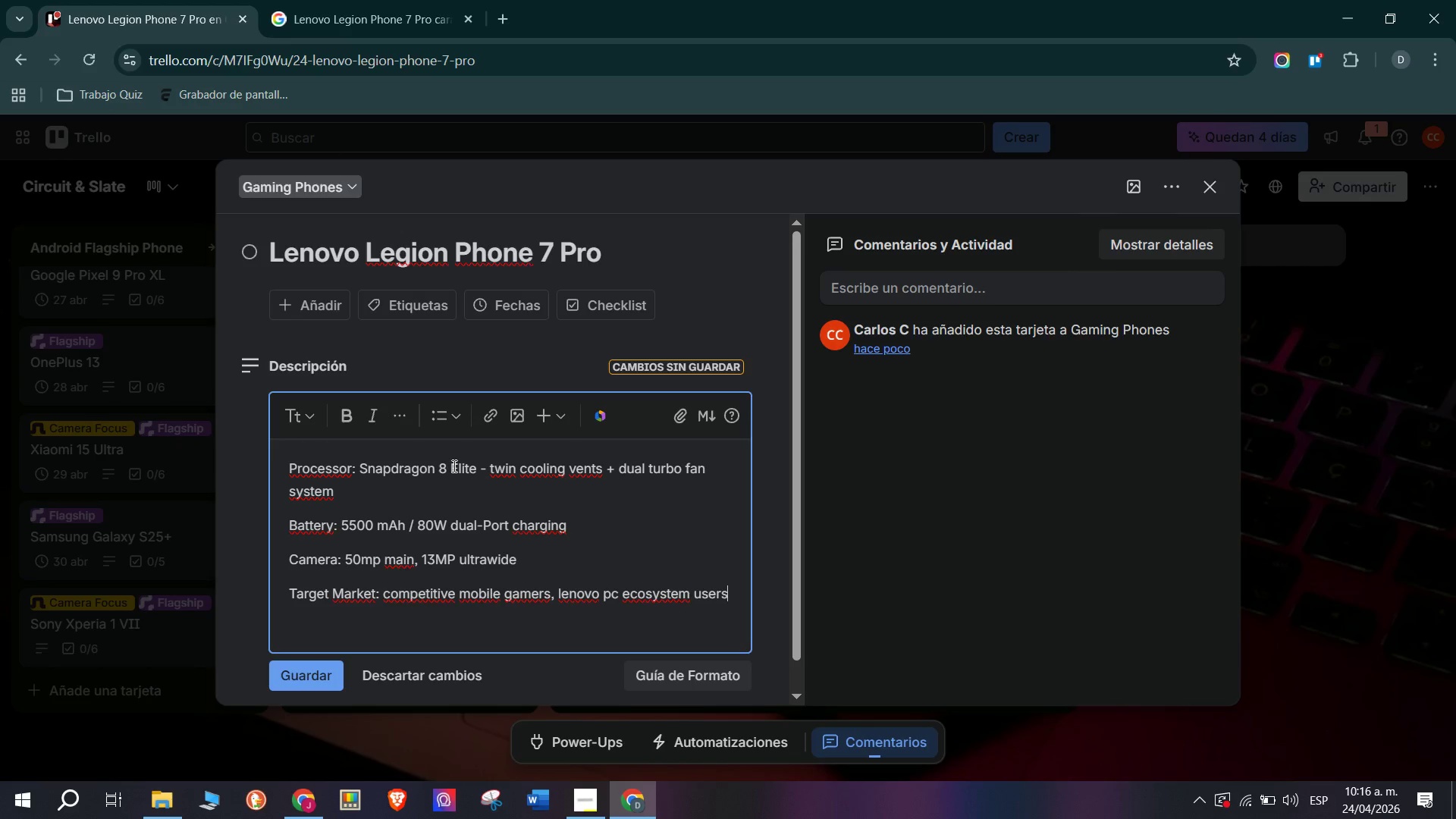 
key(Enter)
 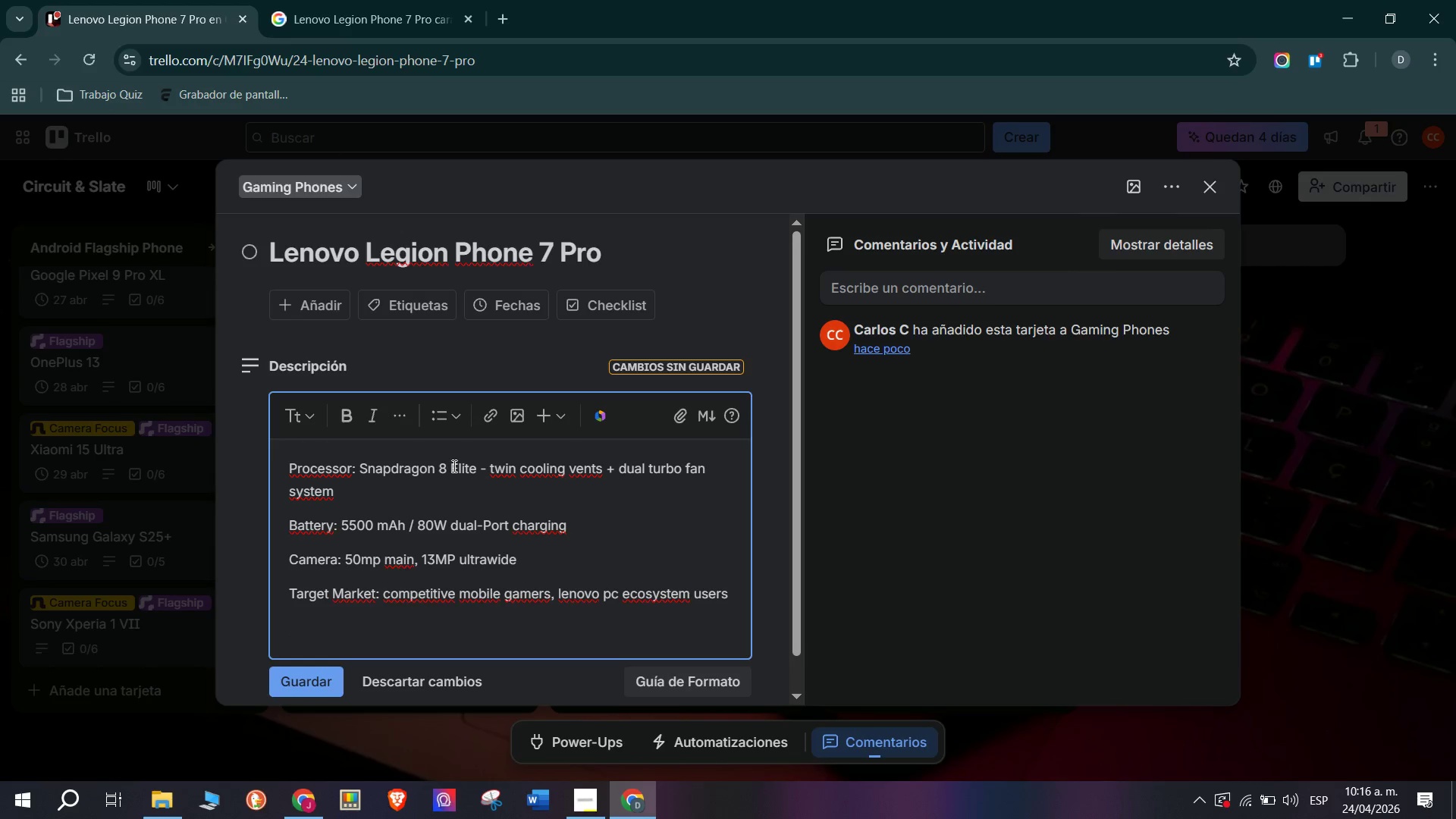 
type(Approx Retail Price> $799 *12GB)
 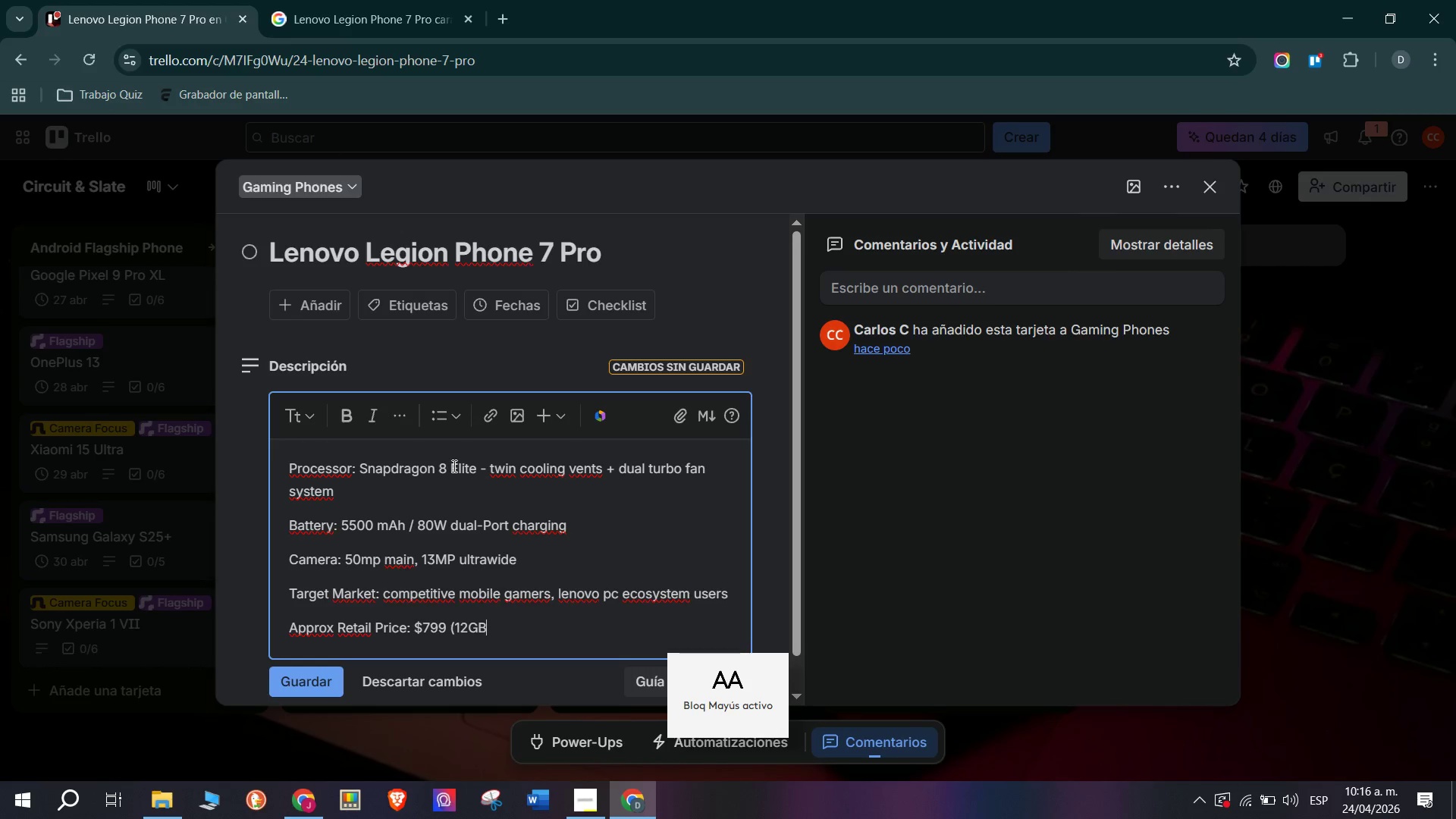 
hold_key(key=ShiftRight, duration=1.5)
 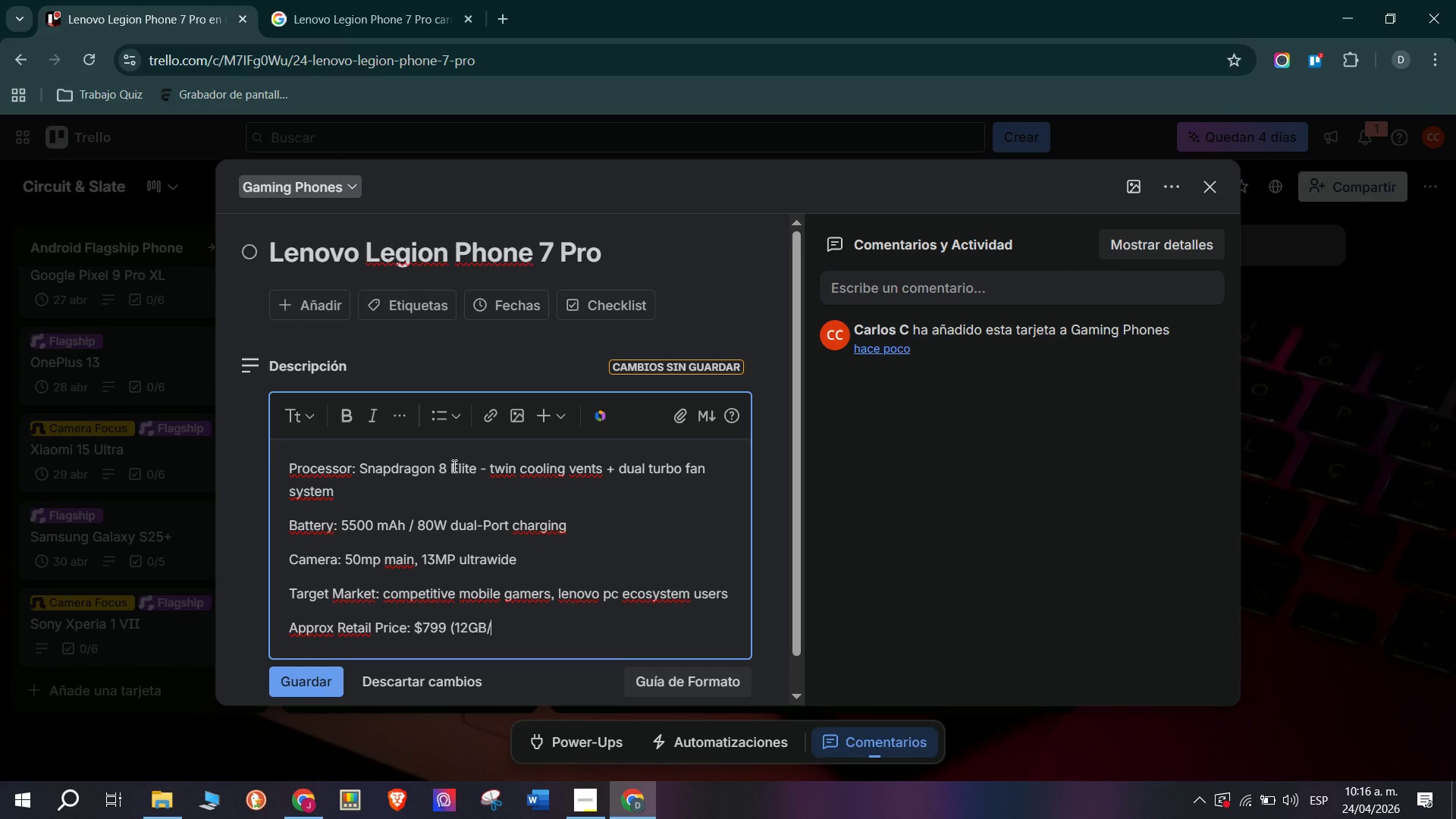 
type(&256GB()
 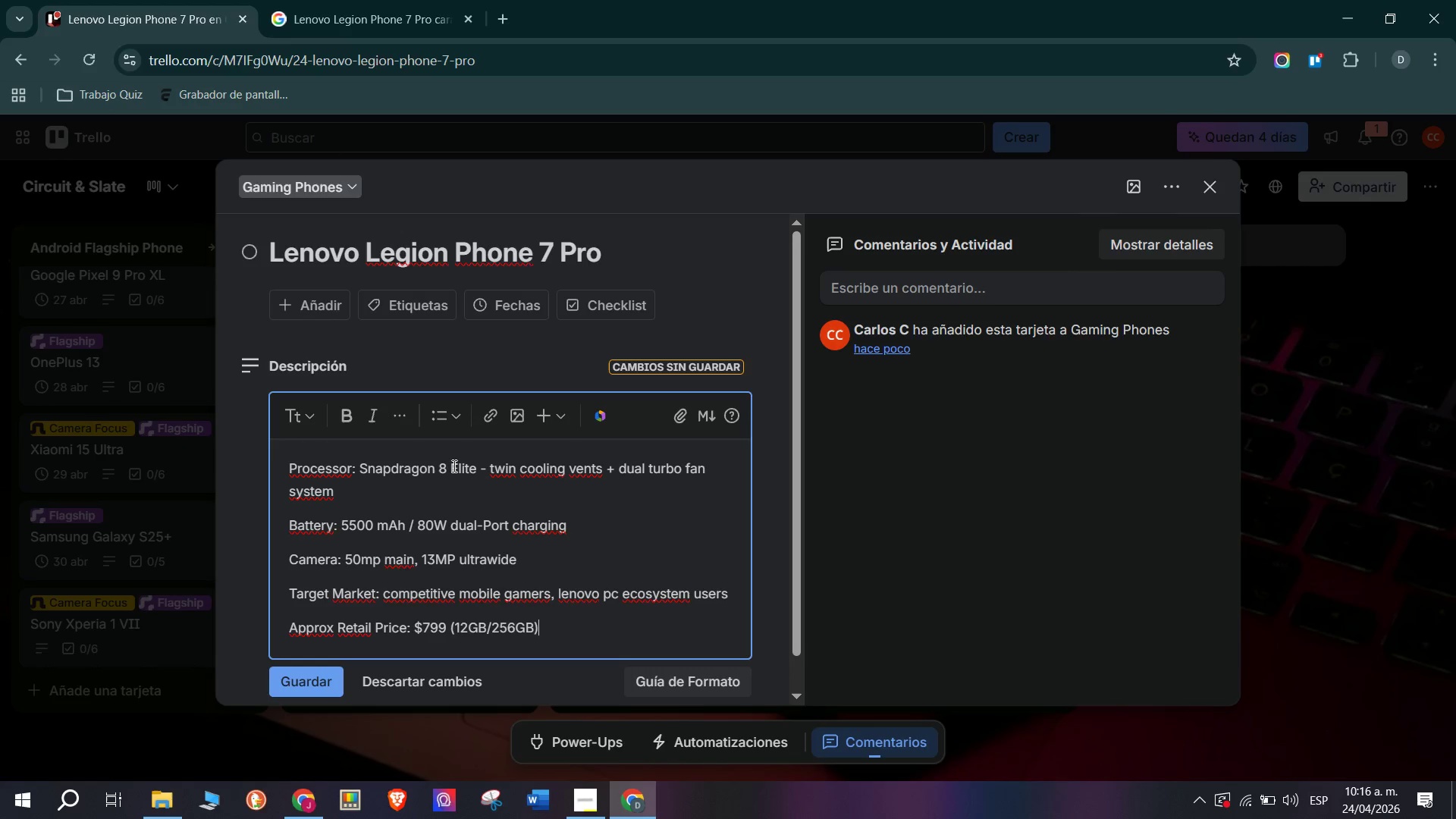 
left_click([299, 680])
 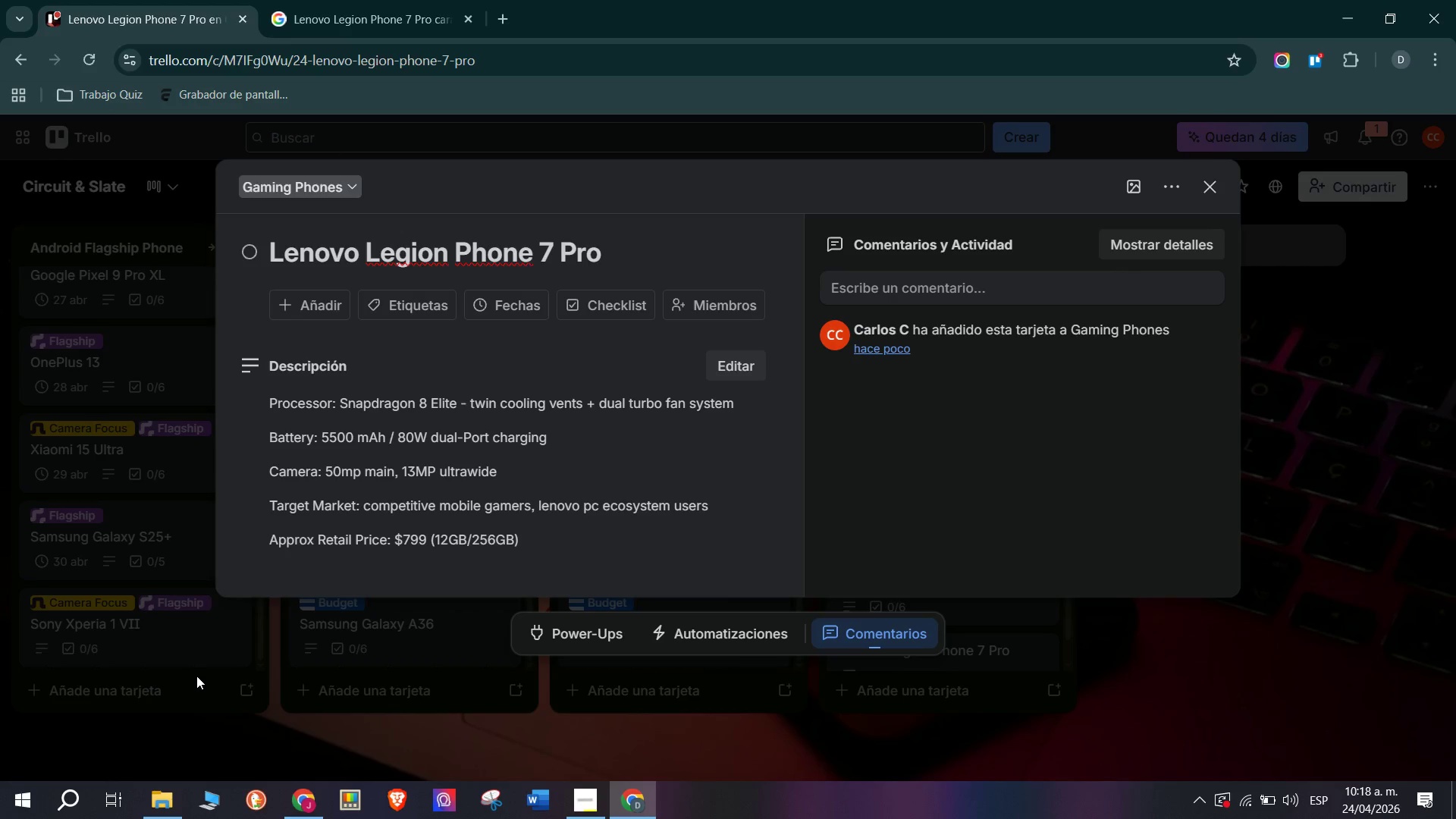 
wait(100.38)
 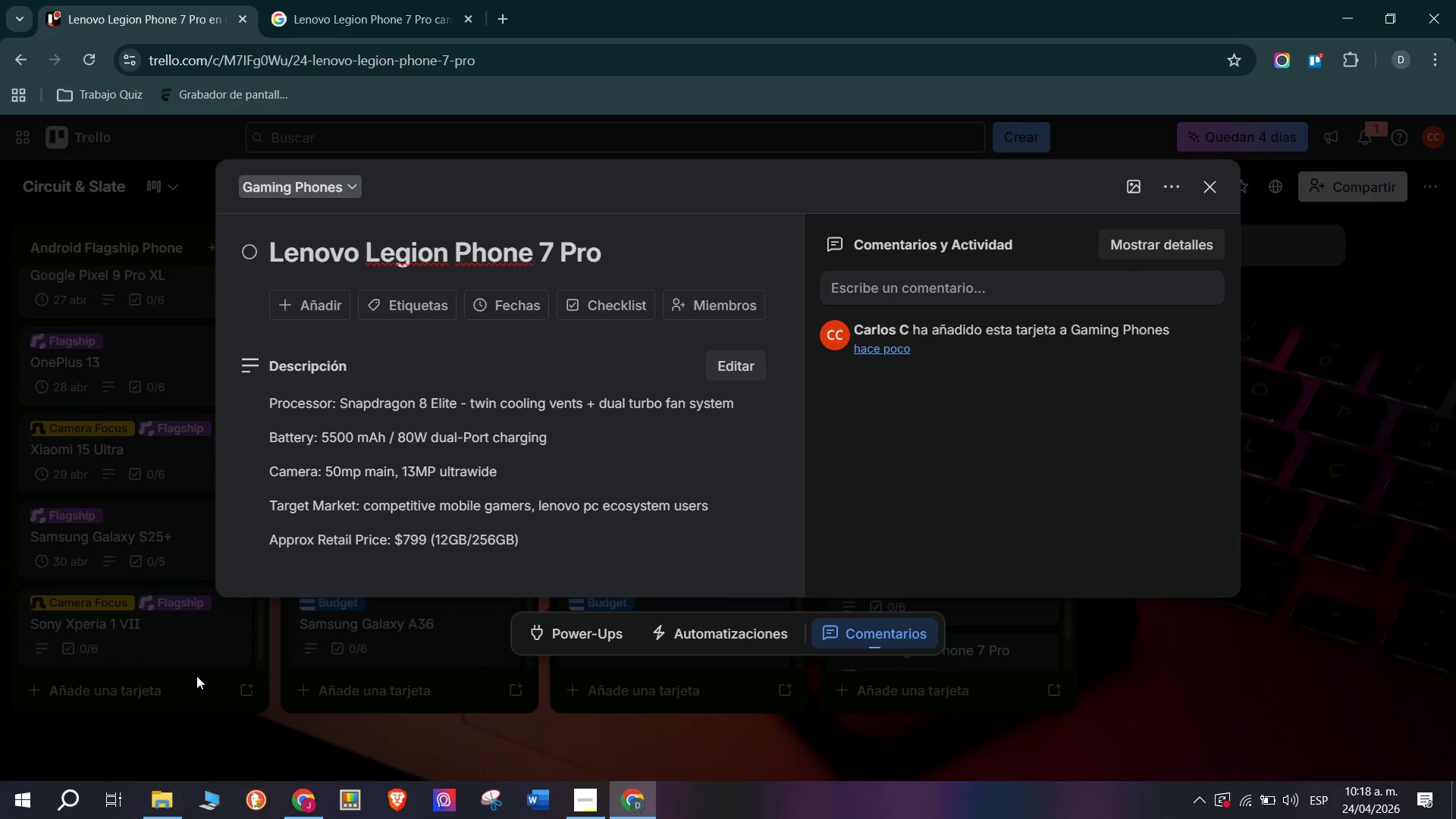 
scroll: coordinate [491, 497], scroll_direction: down, amount: 1.0
 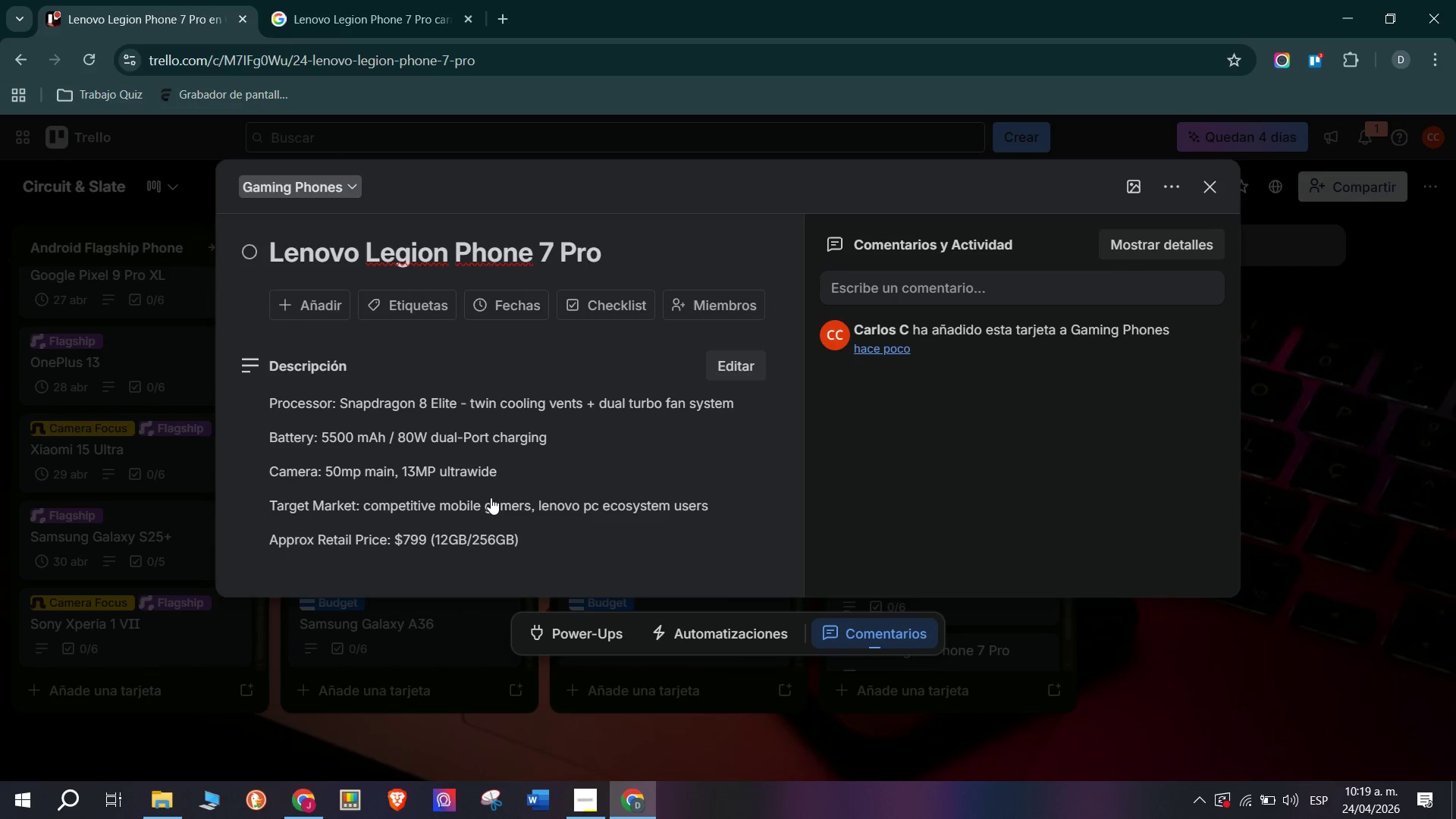 
wait(41.09)
 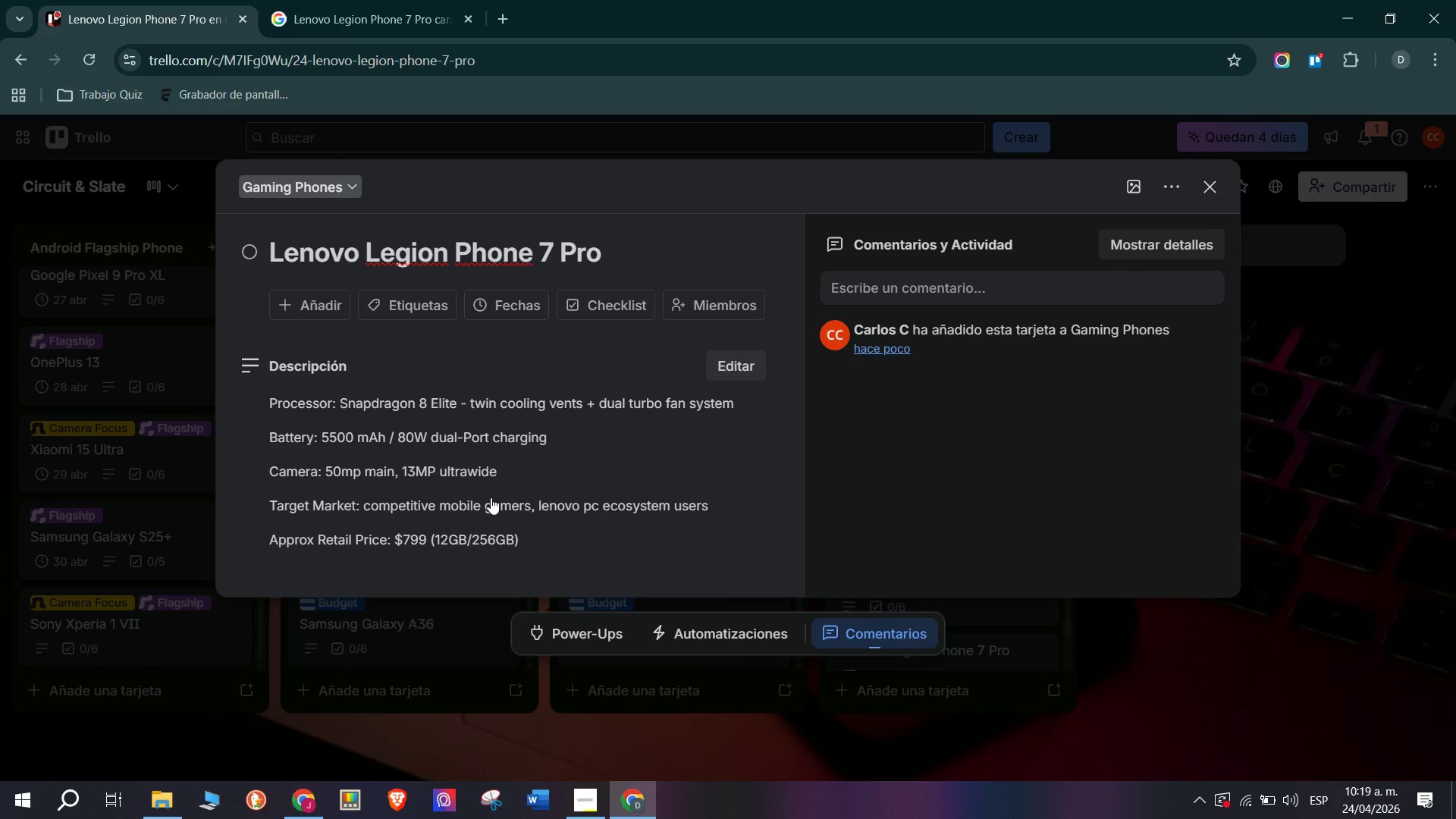 
left_click([620, 293])
 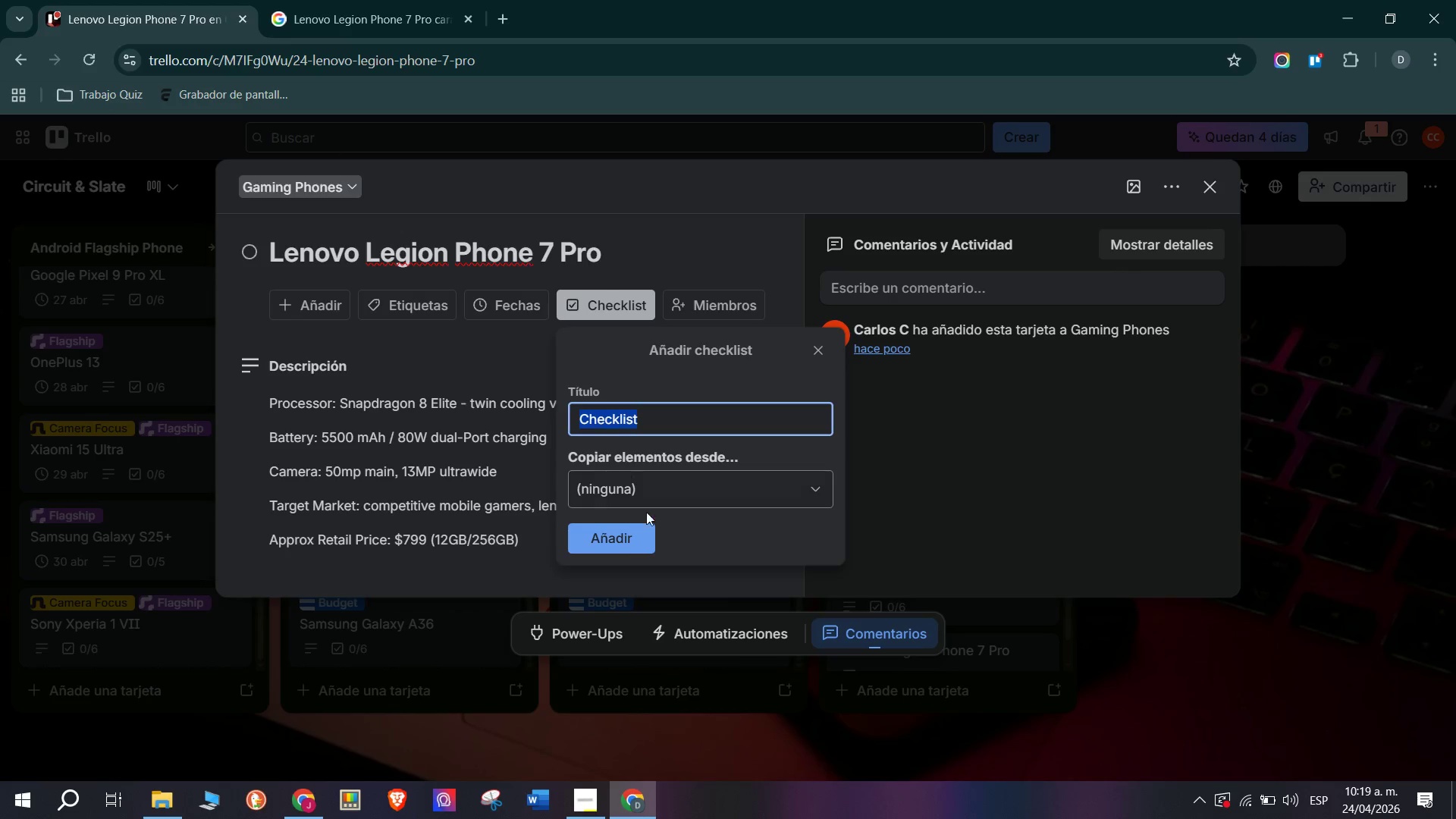 
left_click([634, 538])
 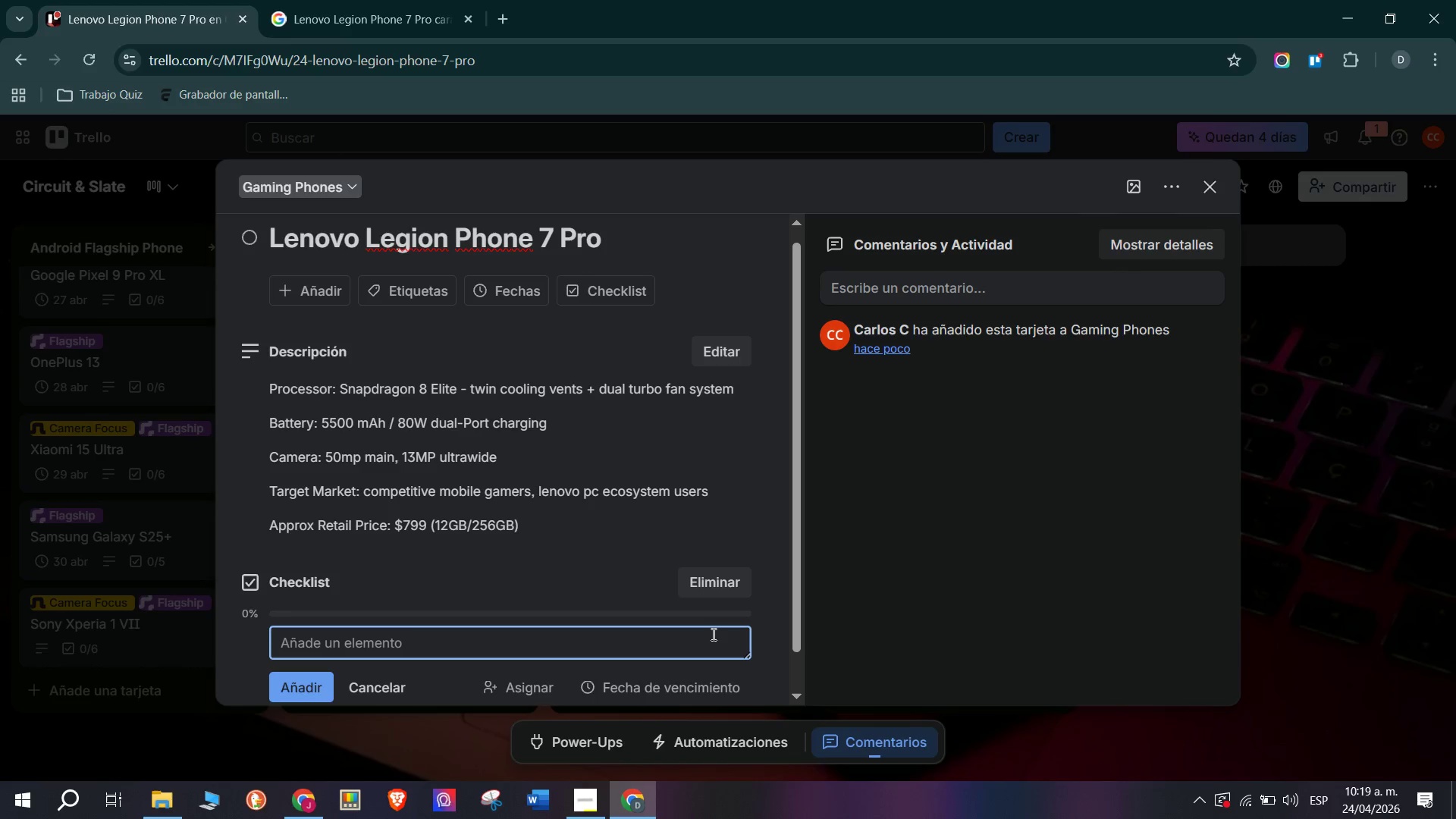 
wait(11.59)
 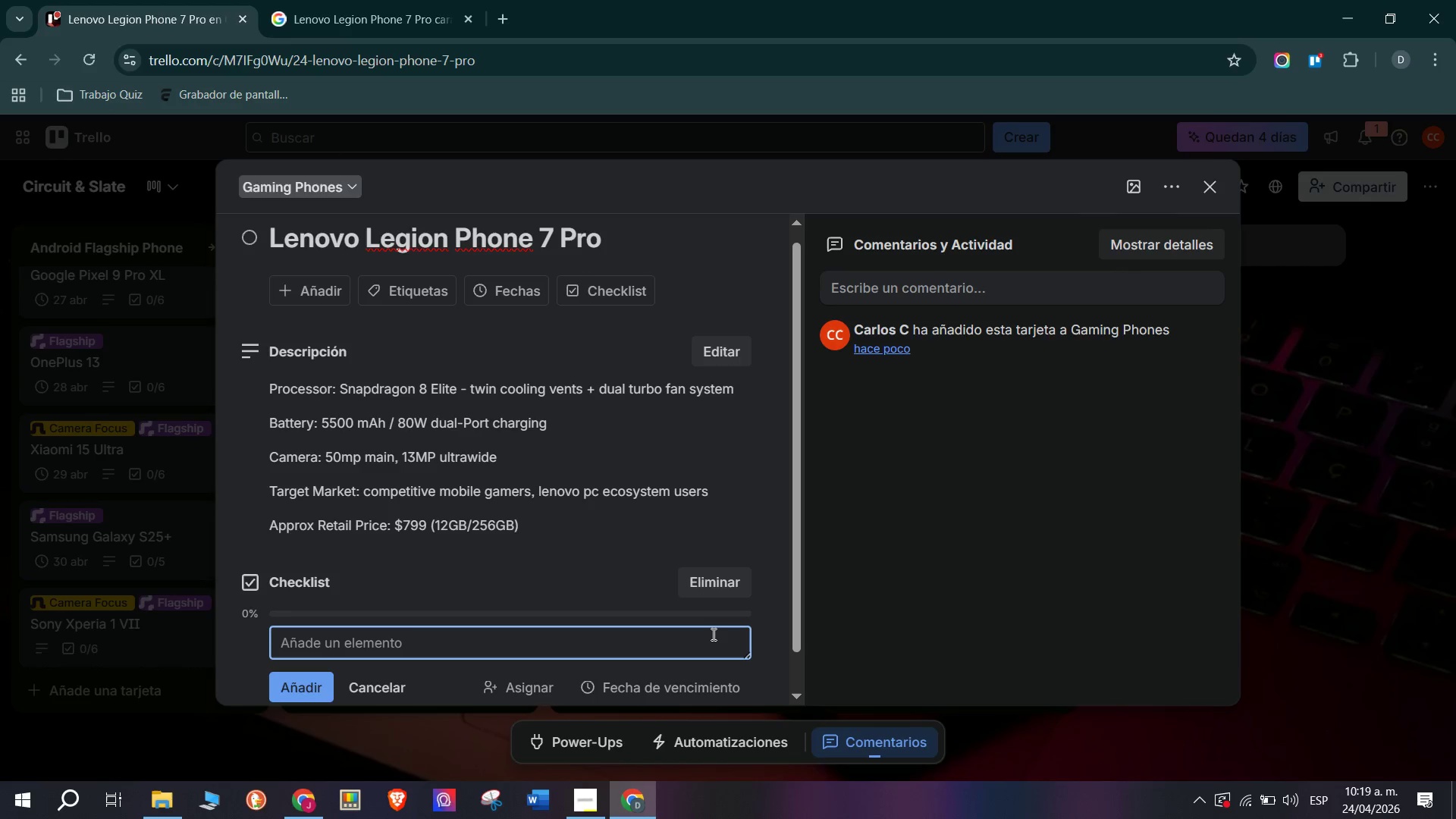 
type(v)
key(Backspace)
type(Verify dual USB-C ports - simultaneos charge  ccessot)
key(Backspace)
type(ry)
 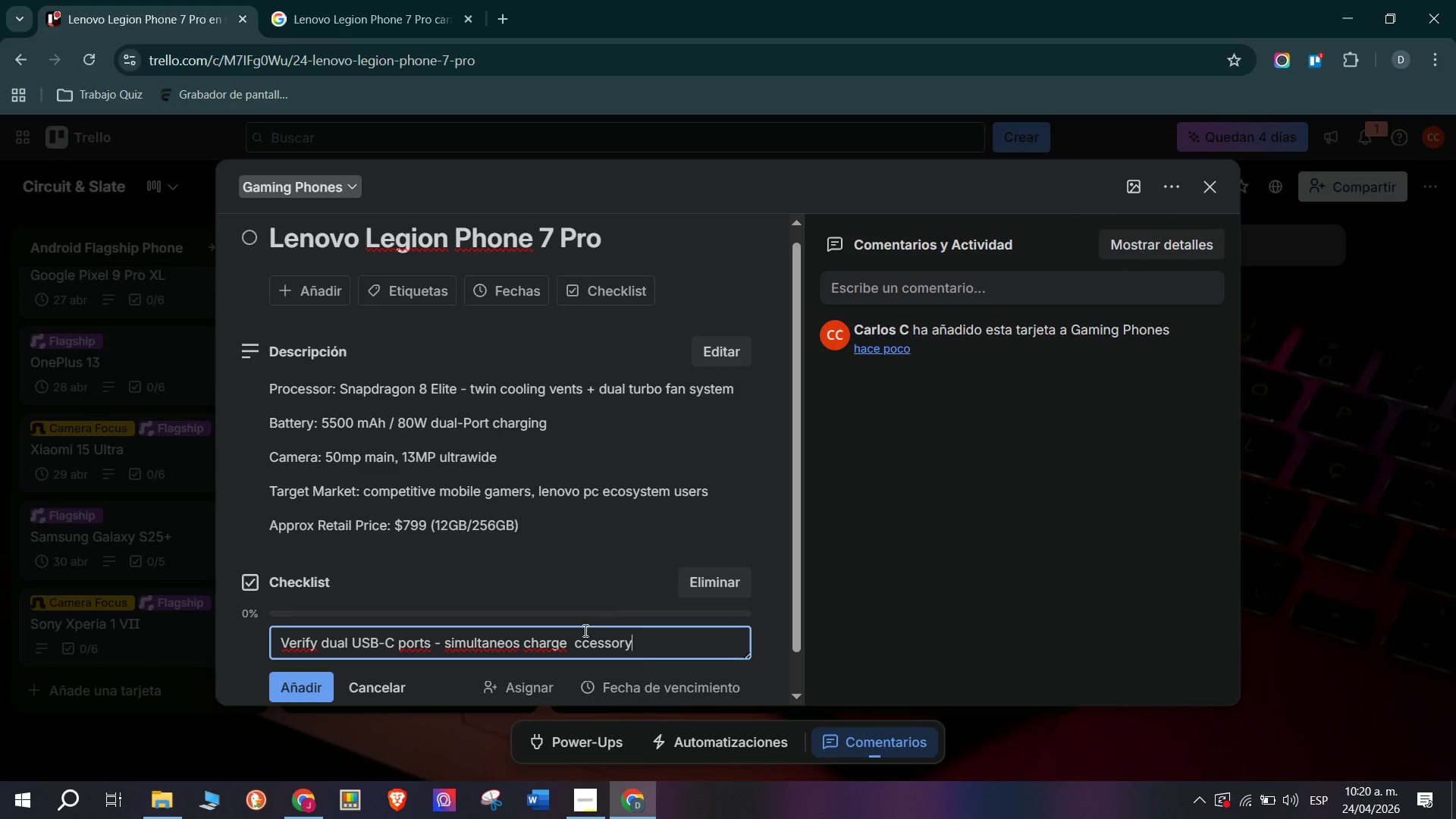 
left_click([574, 642])
 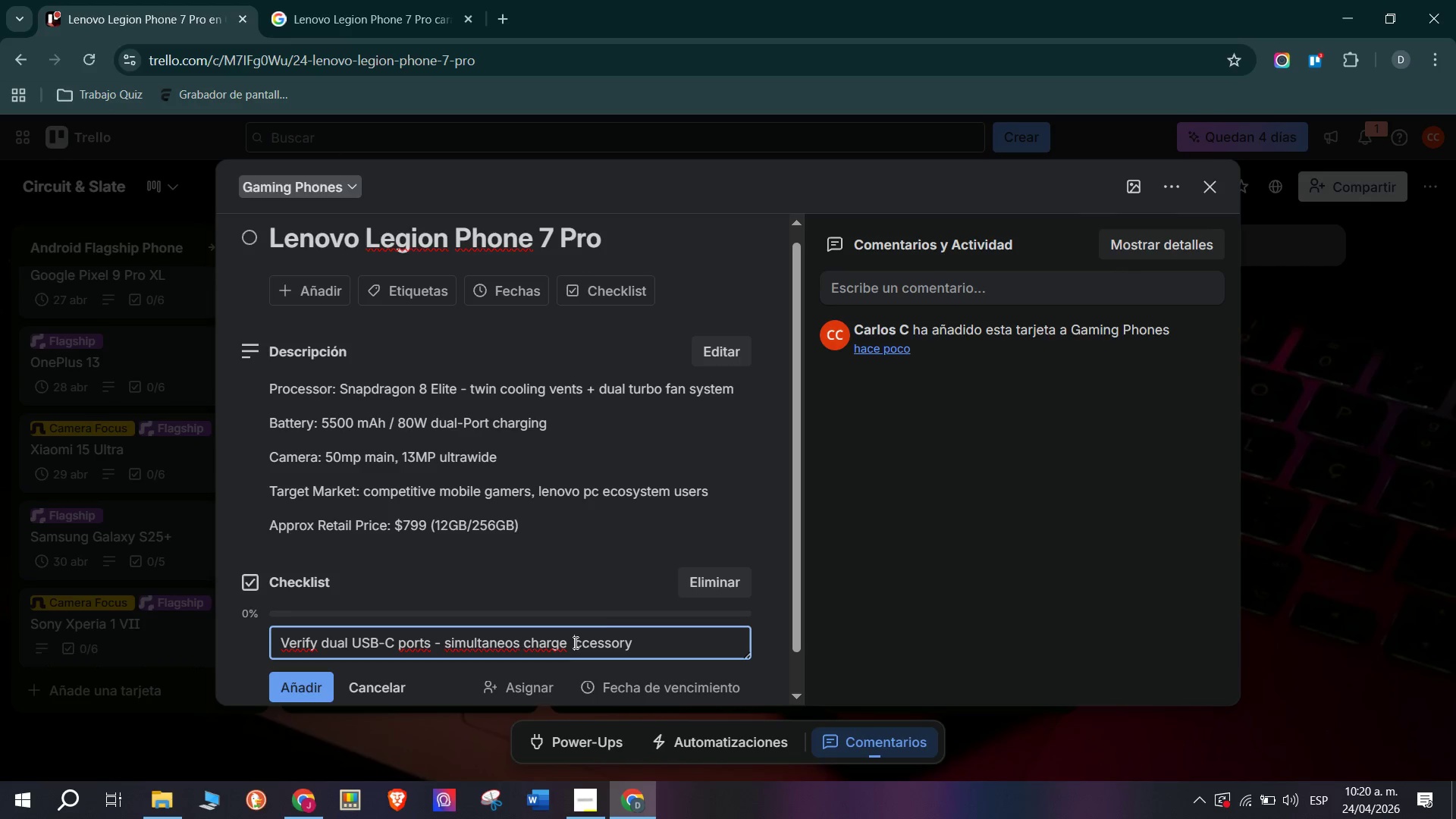 
key(A)
 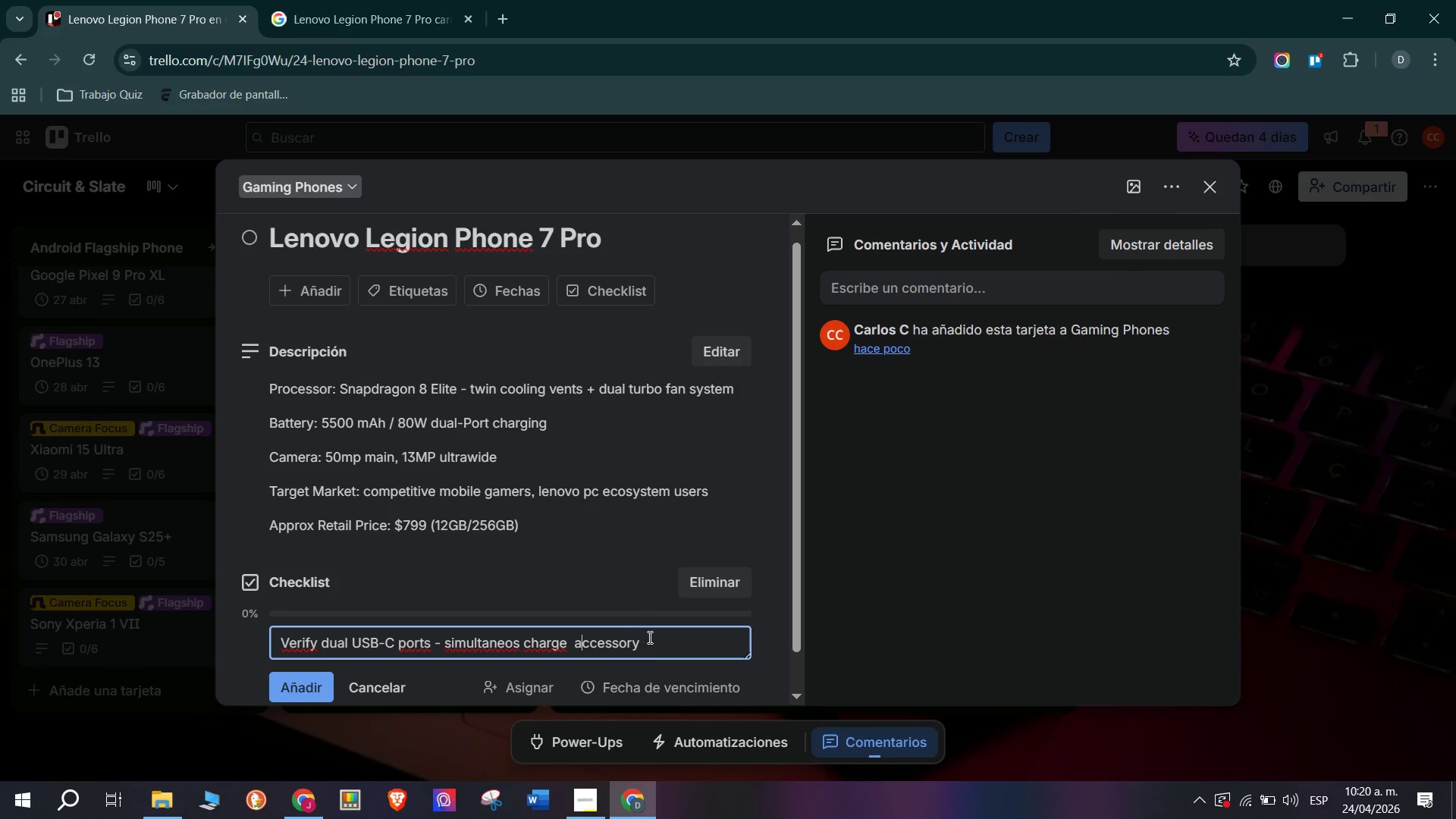 
left_click([654, 639])
 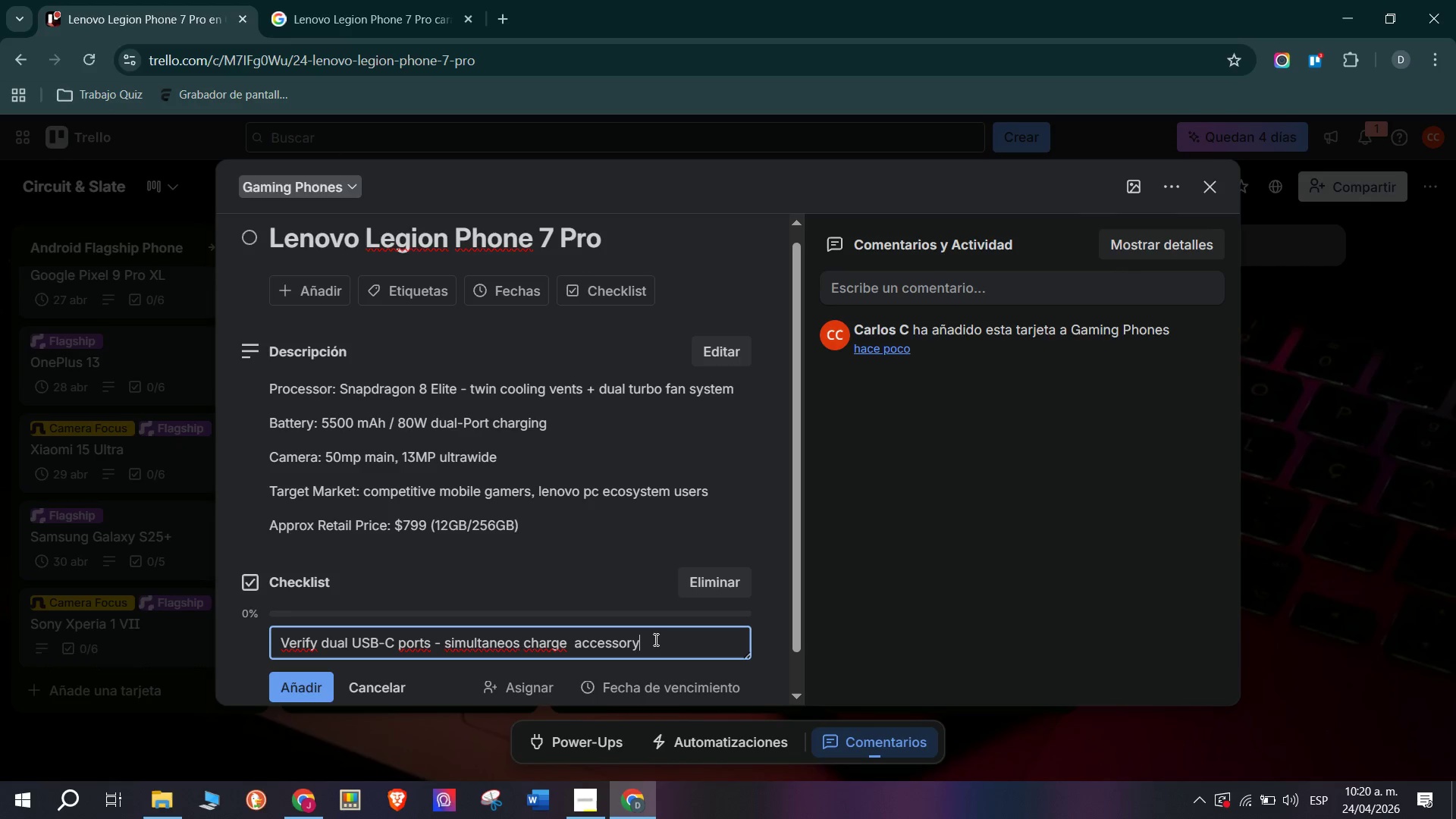 
type( use confirmed)
 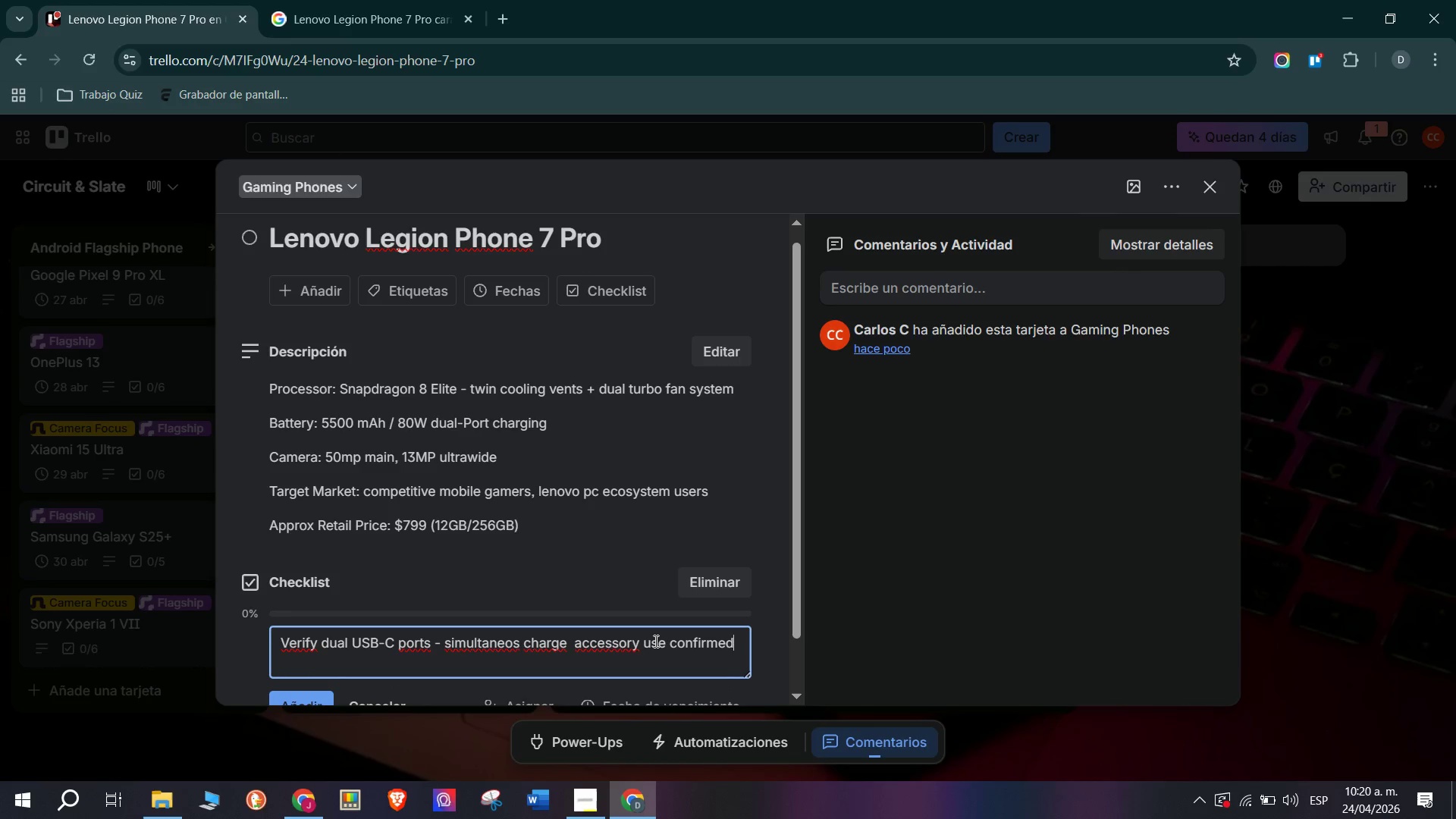 
key(Enter)
 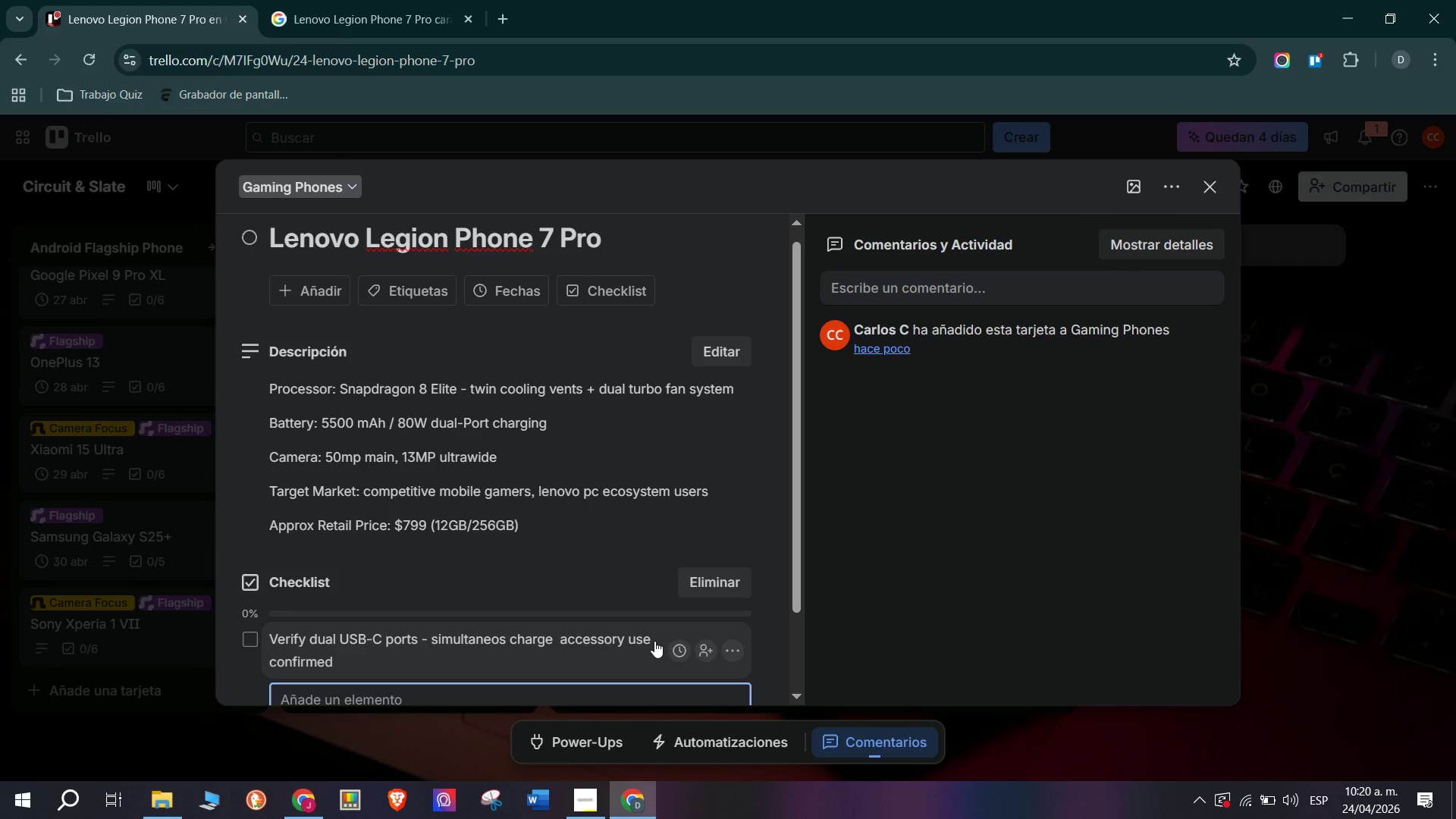 
type(Test pop-up camera mechanism durability assess fragility risk for floor sd)
key(Backspace)
type(tock)
 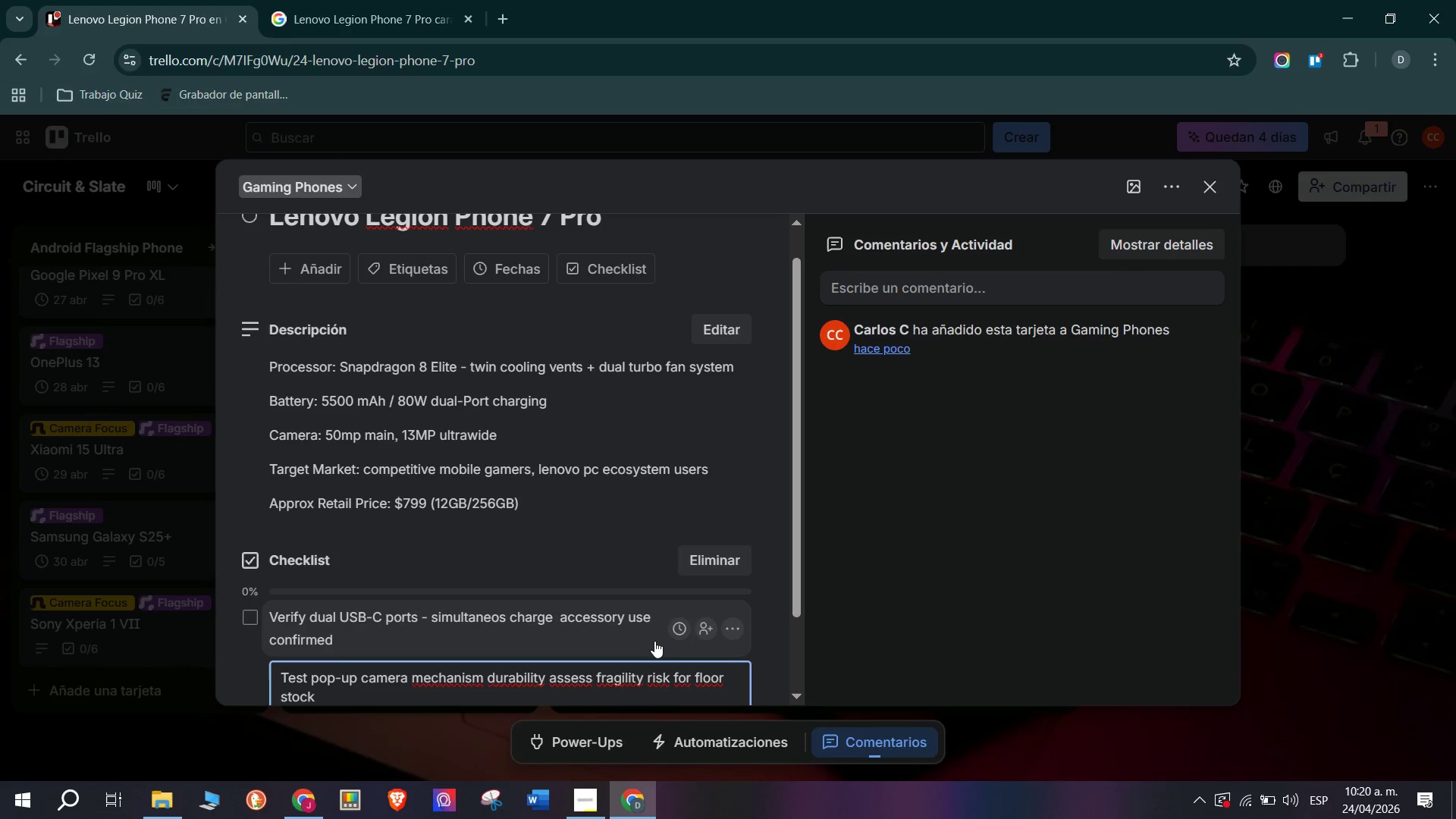 
key(Enter)
 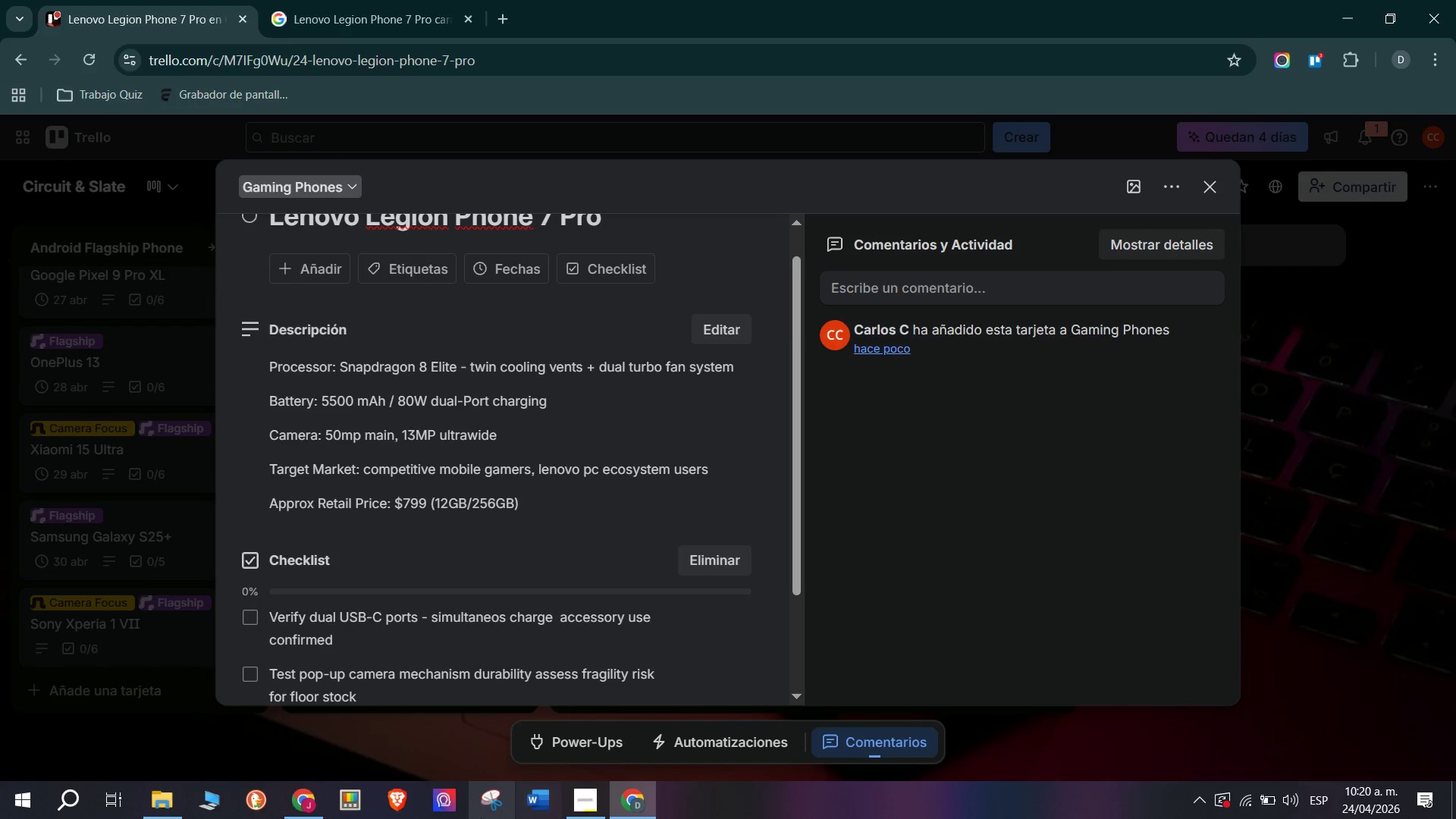 
scroll: coordinate [639, 665], scroll_direction: down, amount: 4.0
 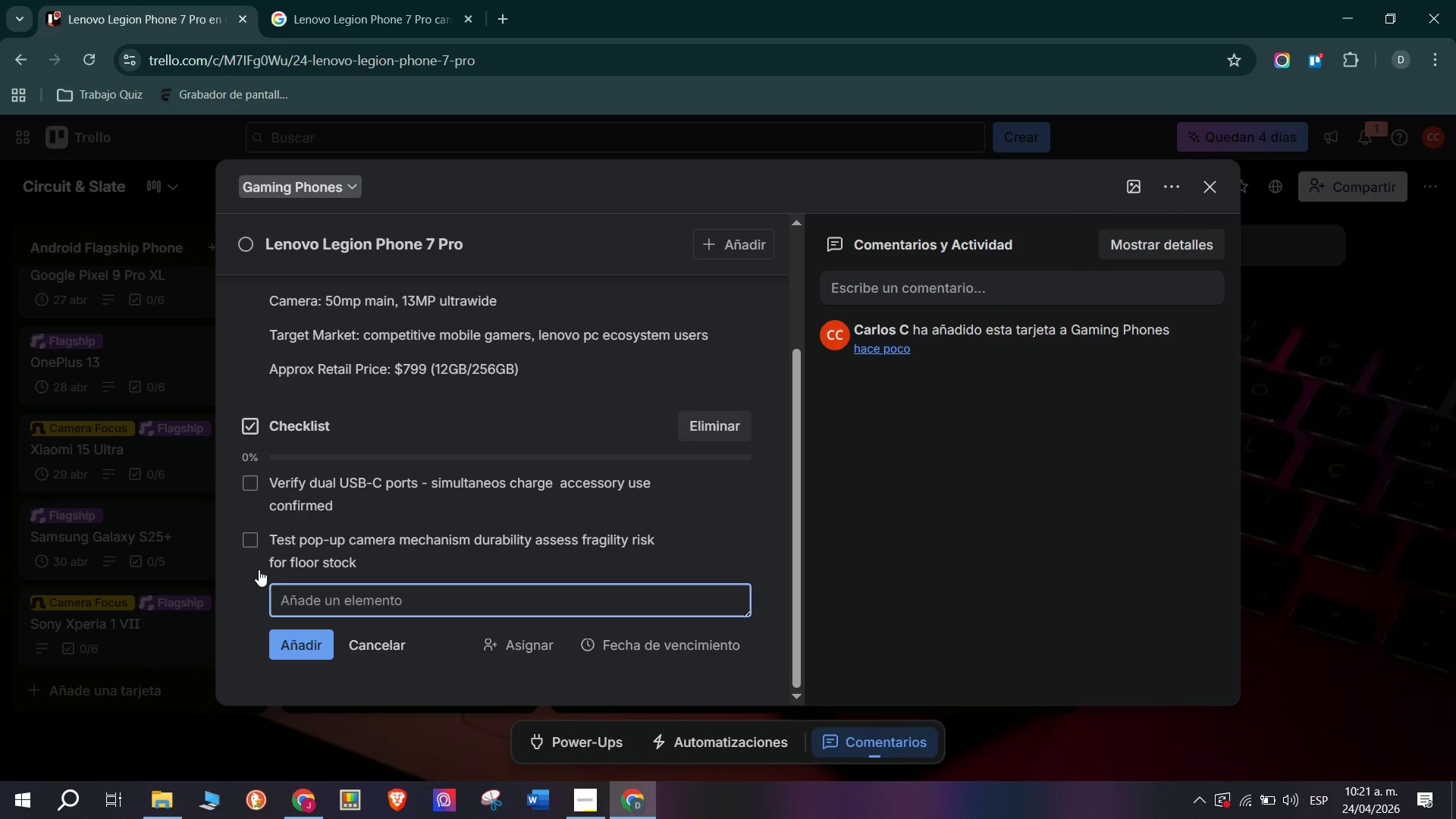 
wait(7.35)
 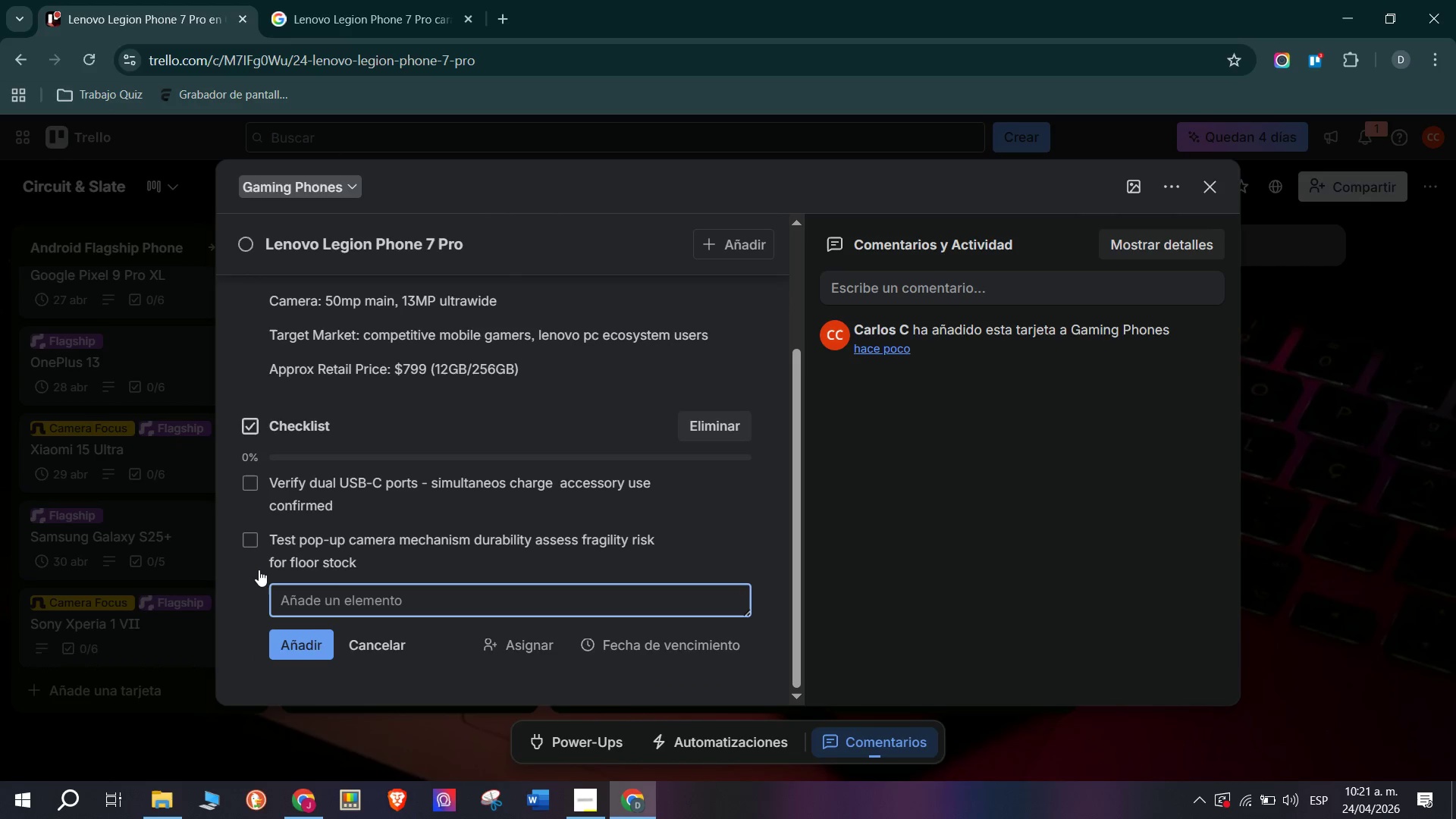 
type(Revoew )
key(Backspace)
key(Backspace)
key(Backspace)
key(Backspace)
type(iew pop-up camera )
 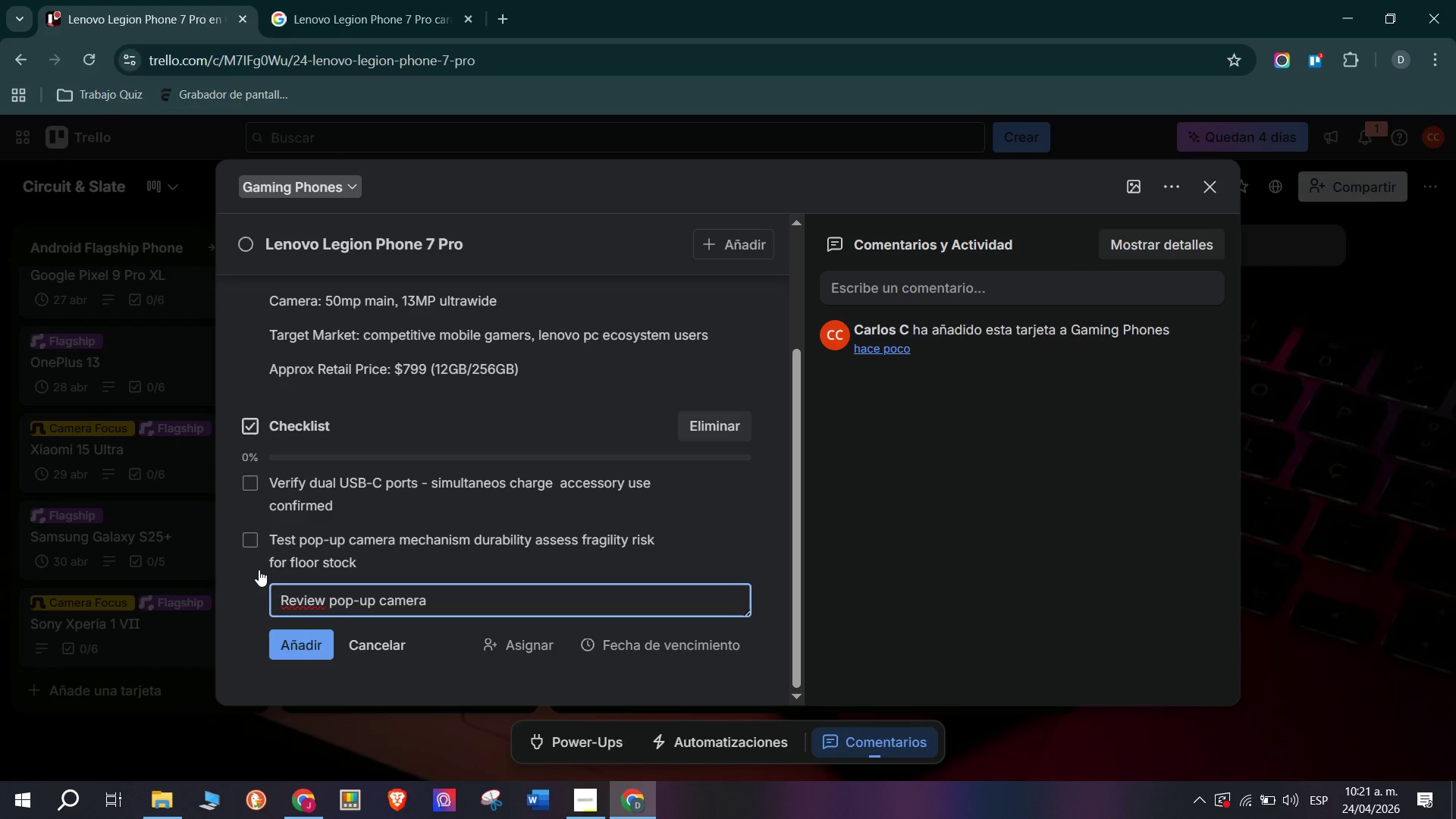 
wait(13.44)
 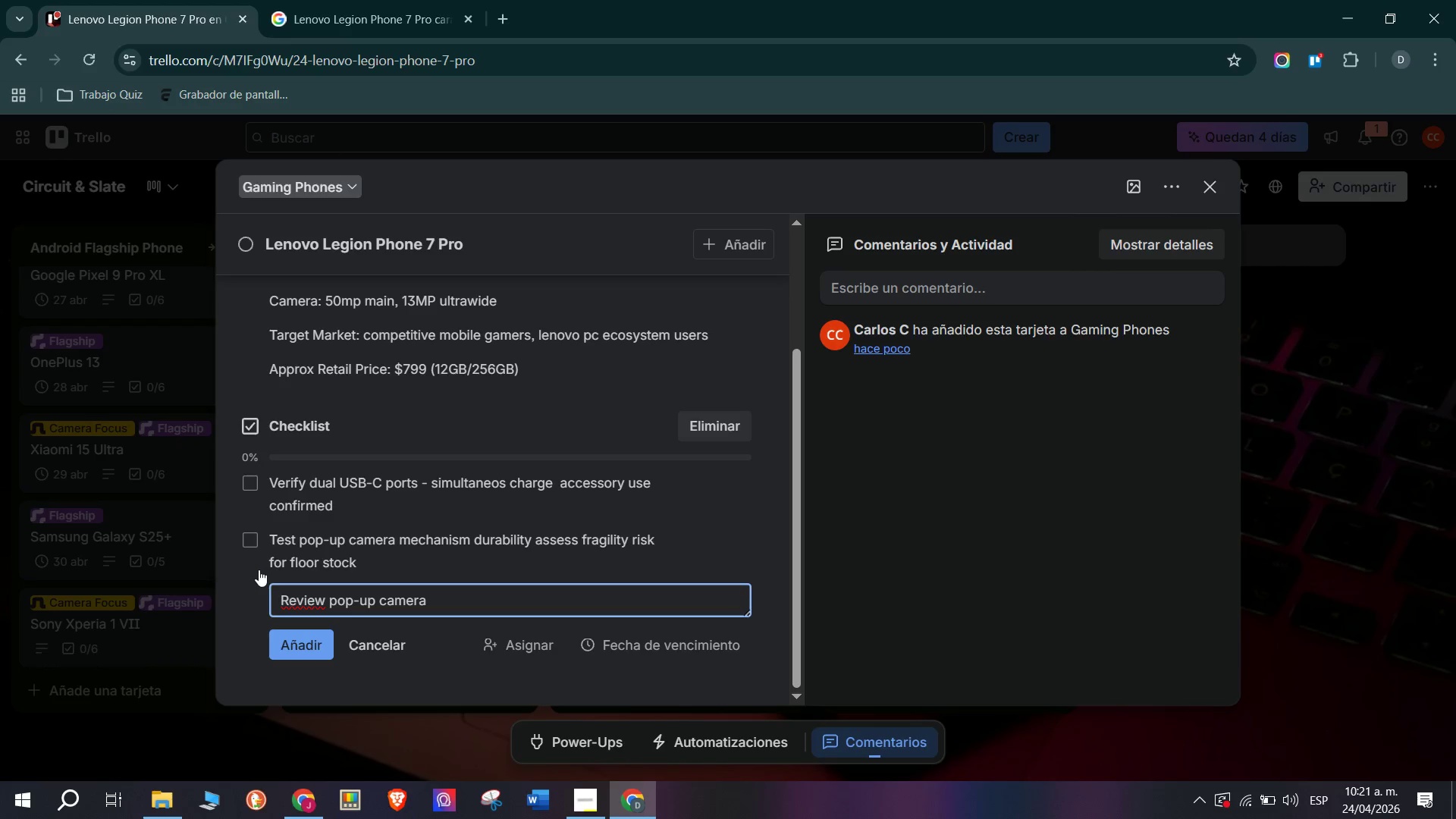 
type(angle - designed g)
key(Backspace)
type(for landscape selfie&streaming)
 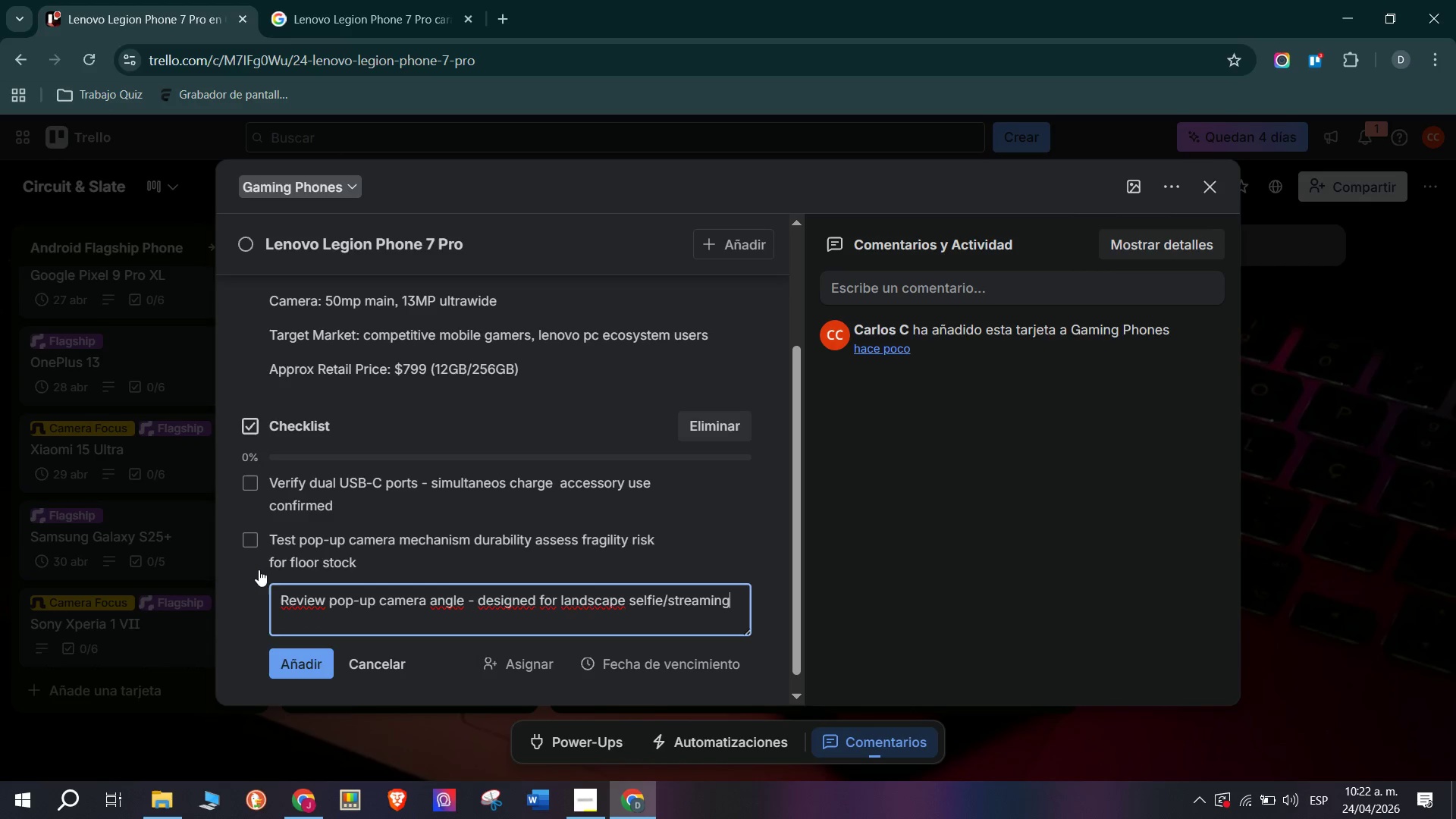 
 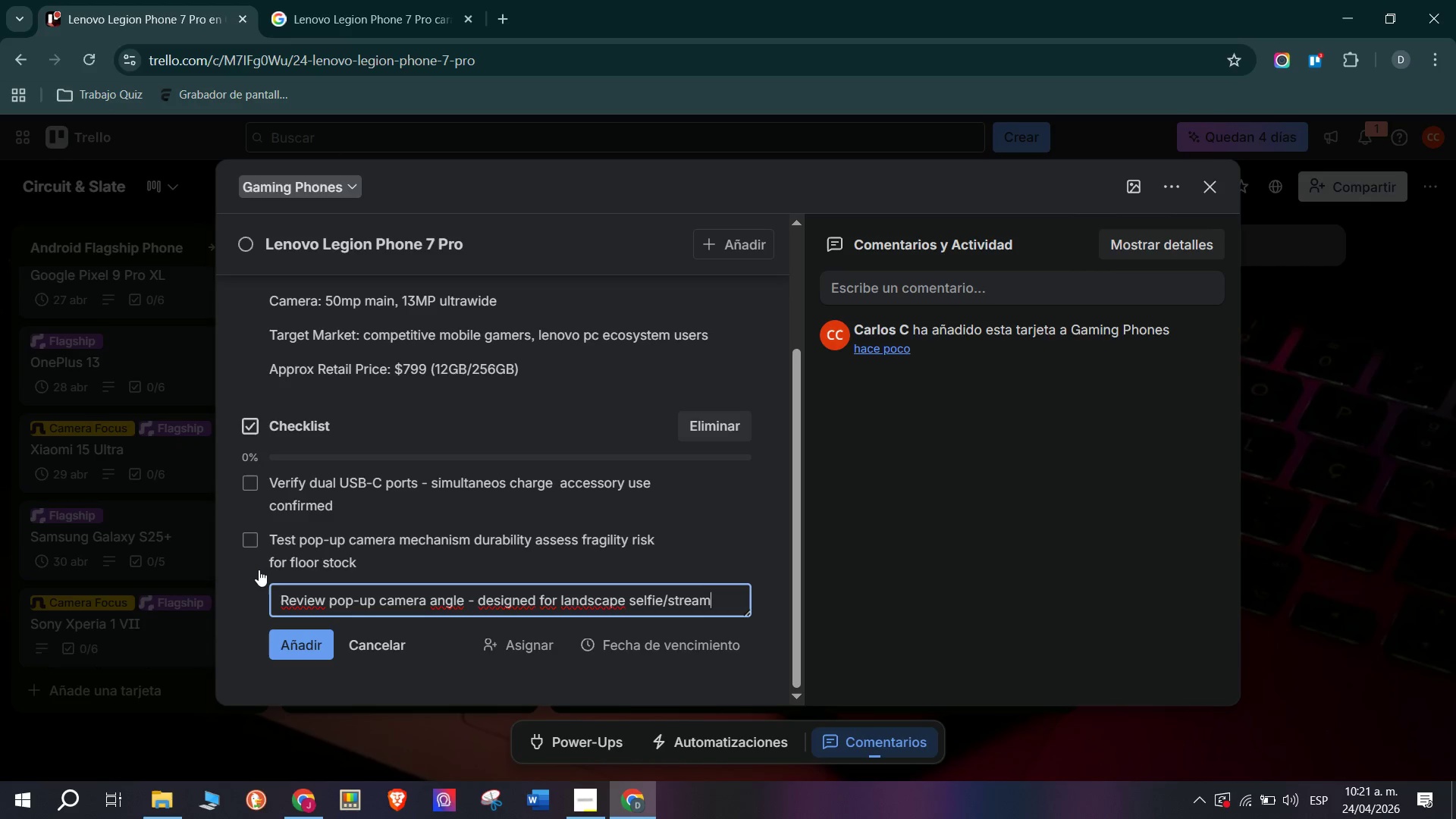 
key(Enter)
 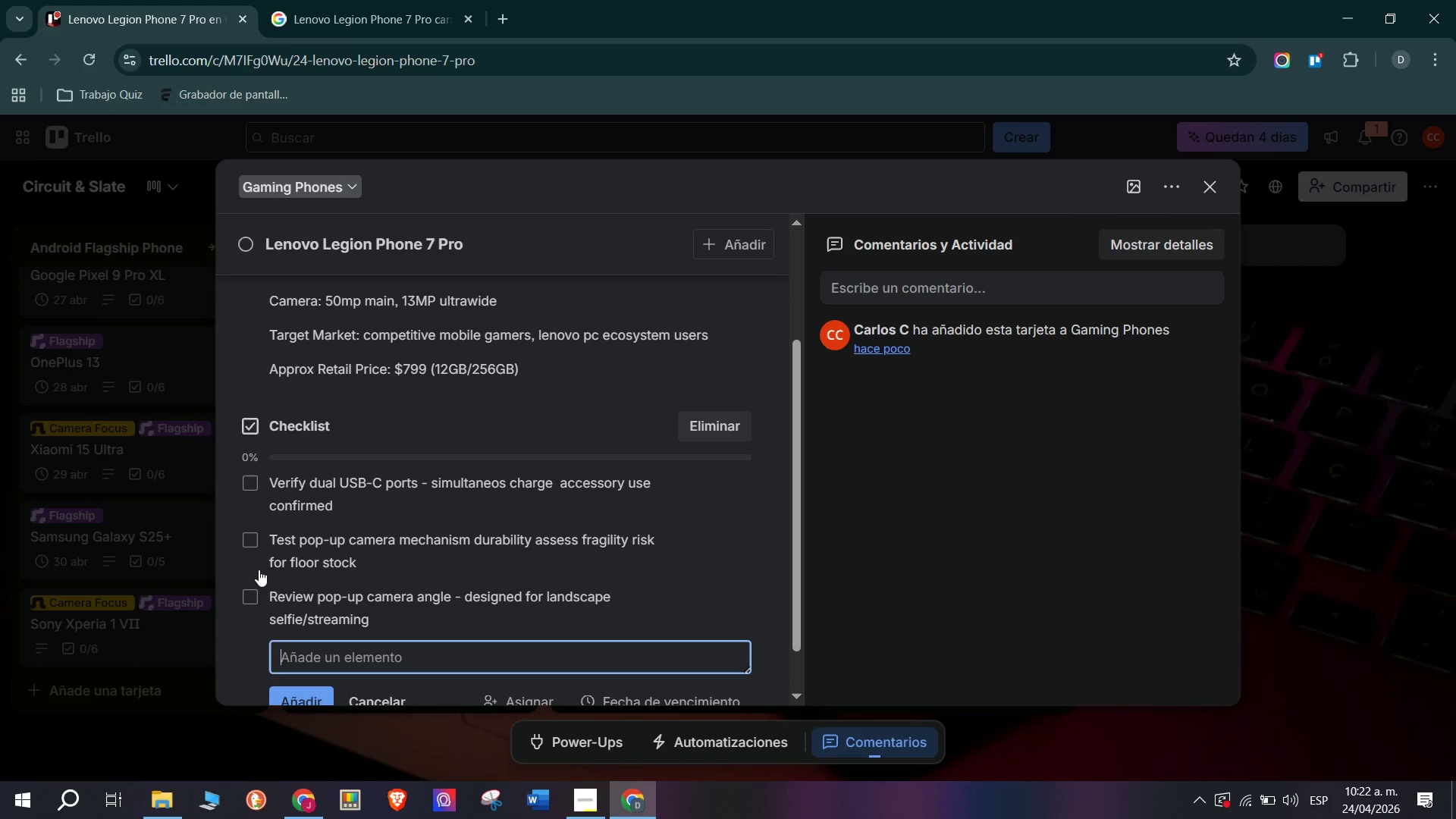 
type(Document pros)
 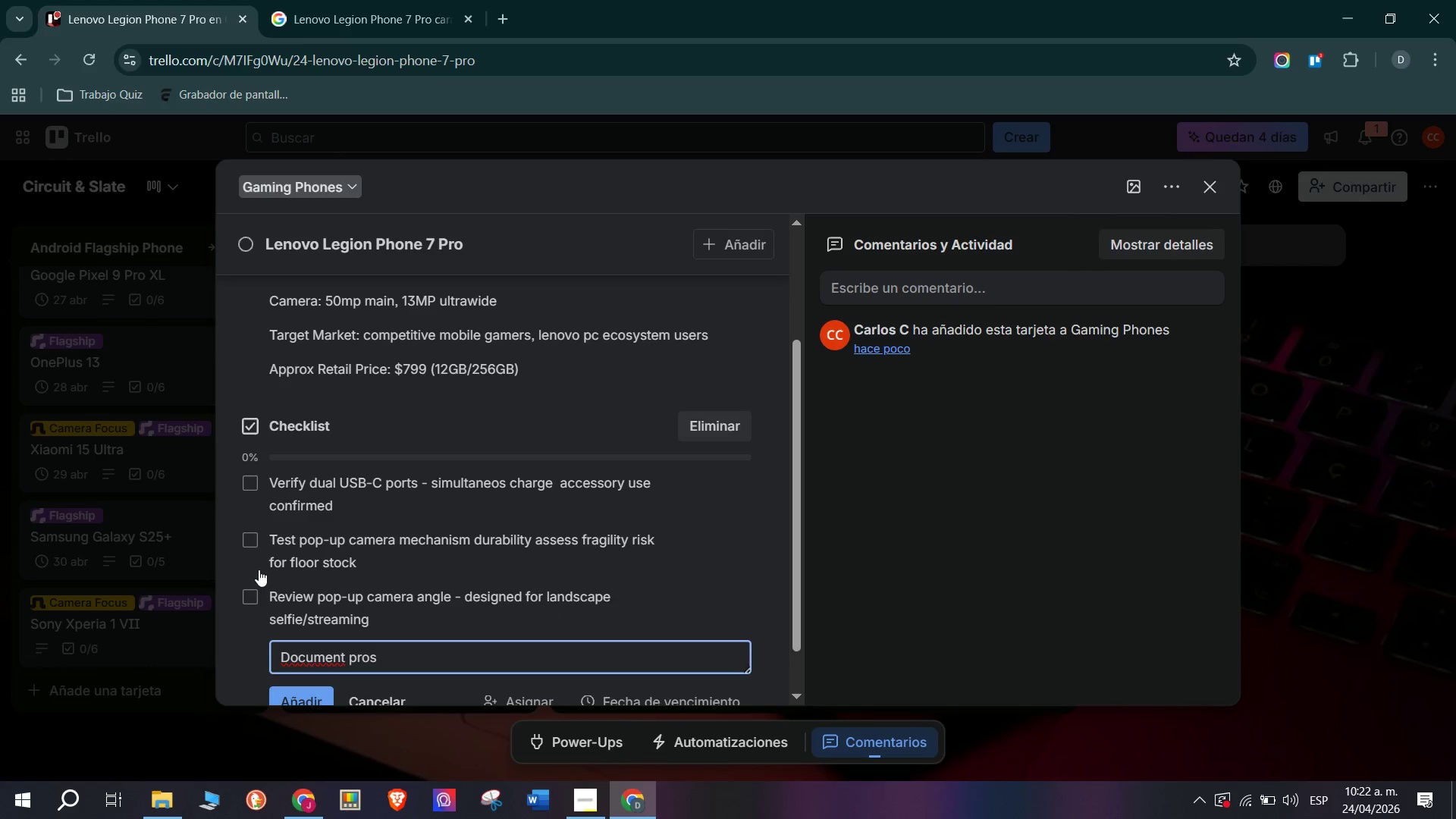 
type(> dual-fan cooling, dual usb-c great value vs ROG)
 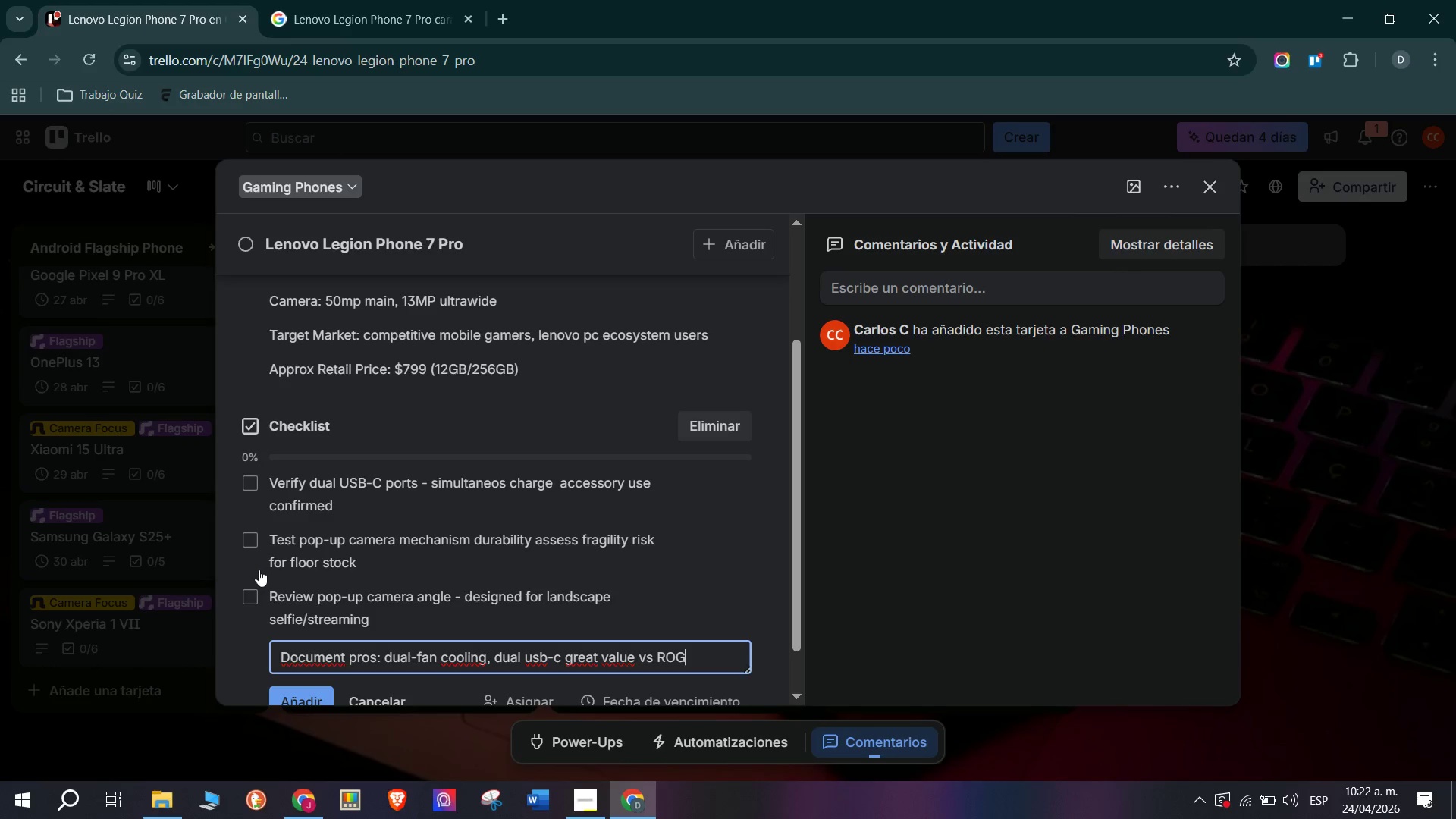 
key(Enter)
 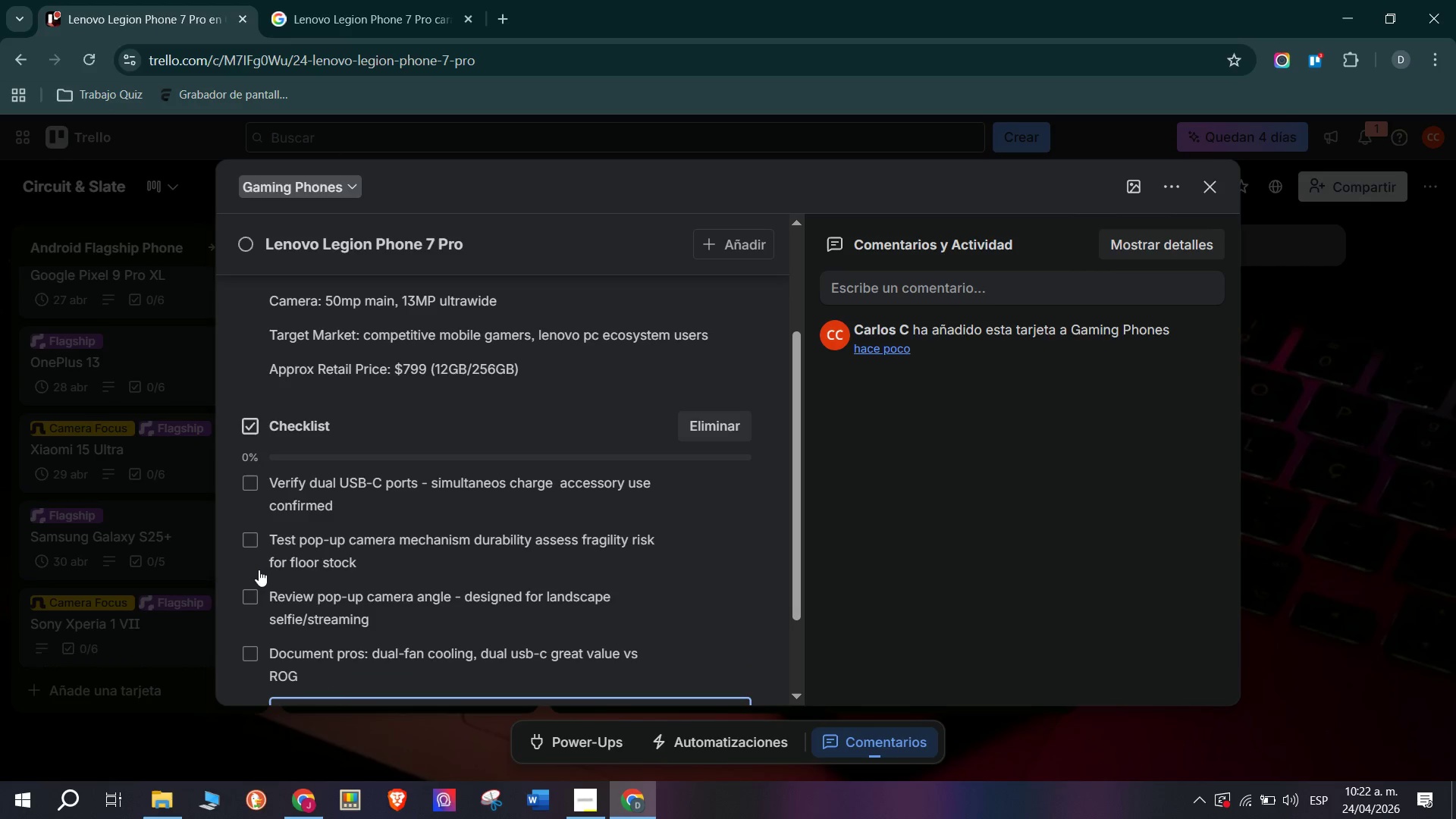 
type(Document )
 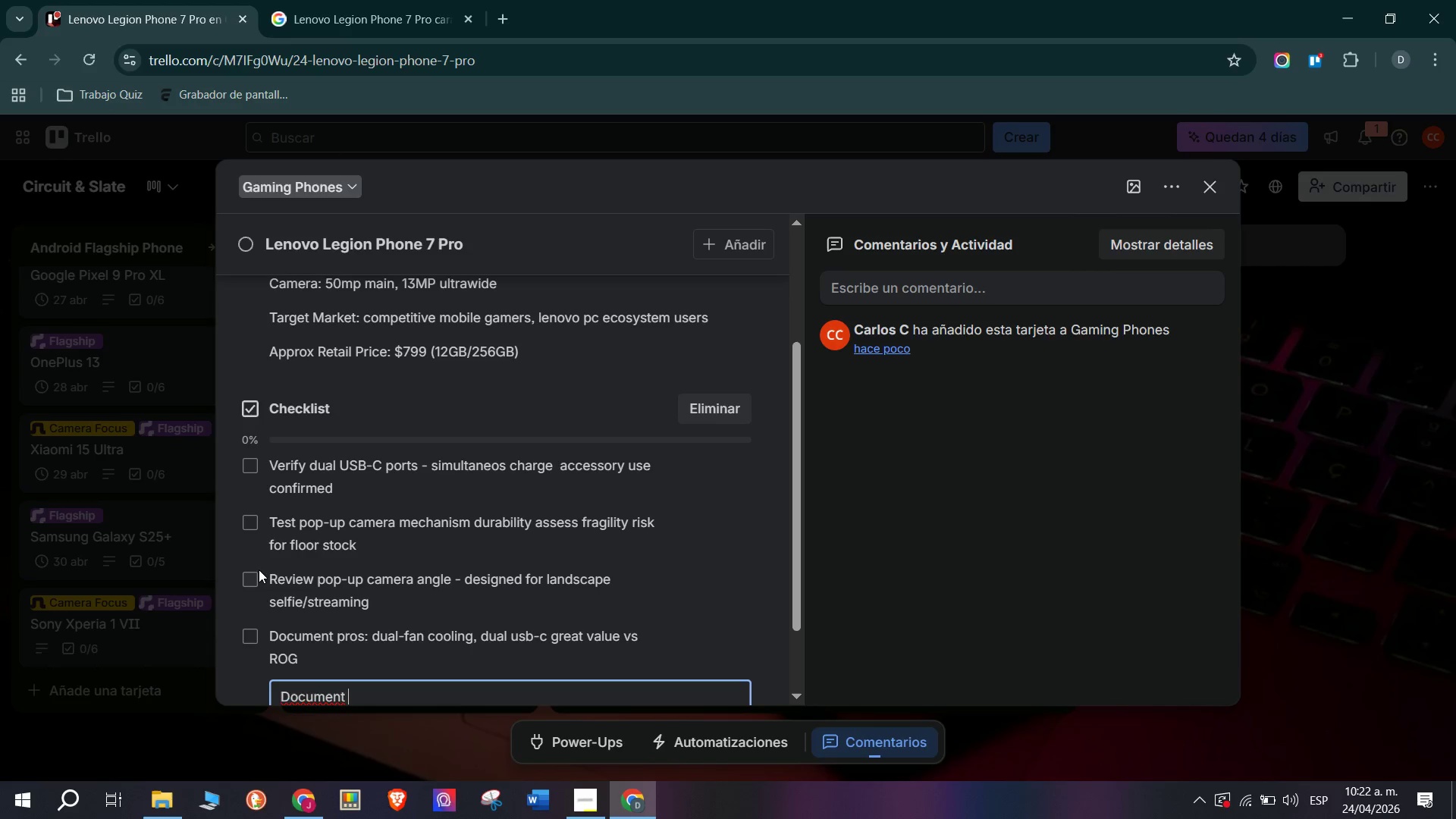 
type(cons> lesser brand recognition, limited US availability)
 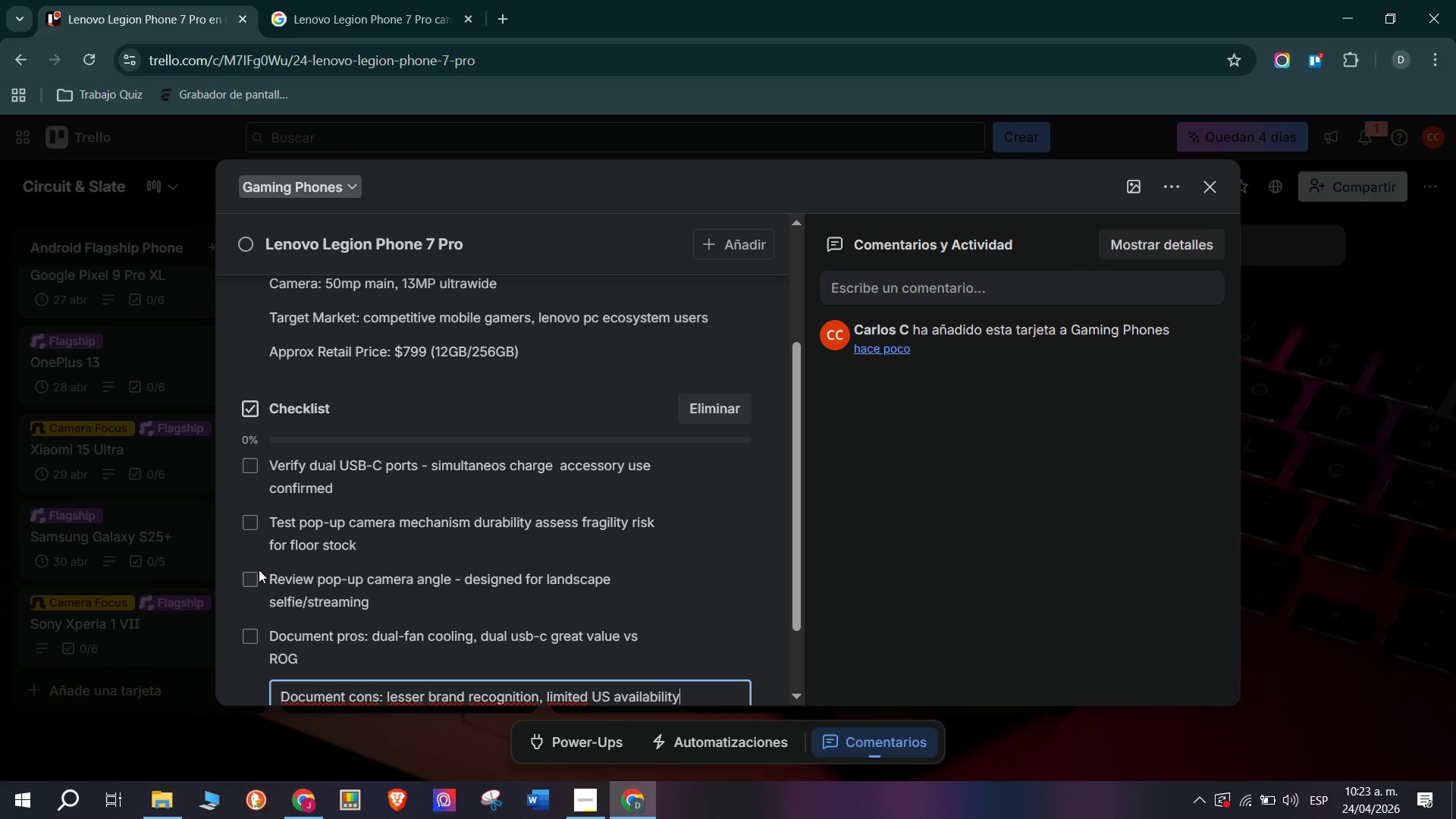 
key(Enter)
 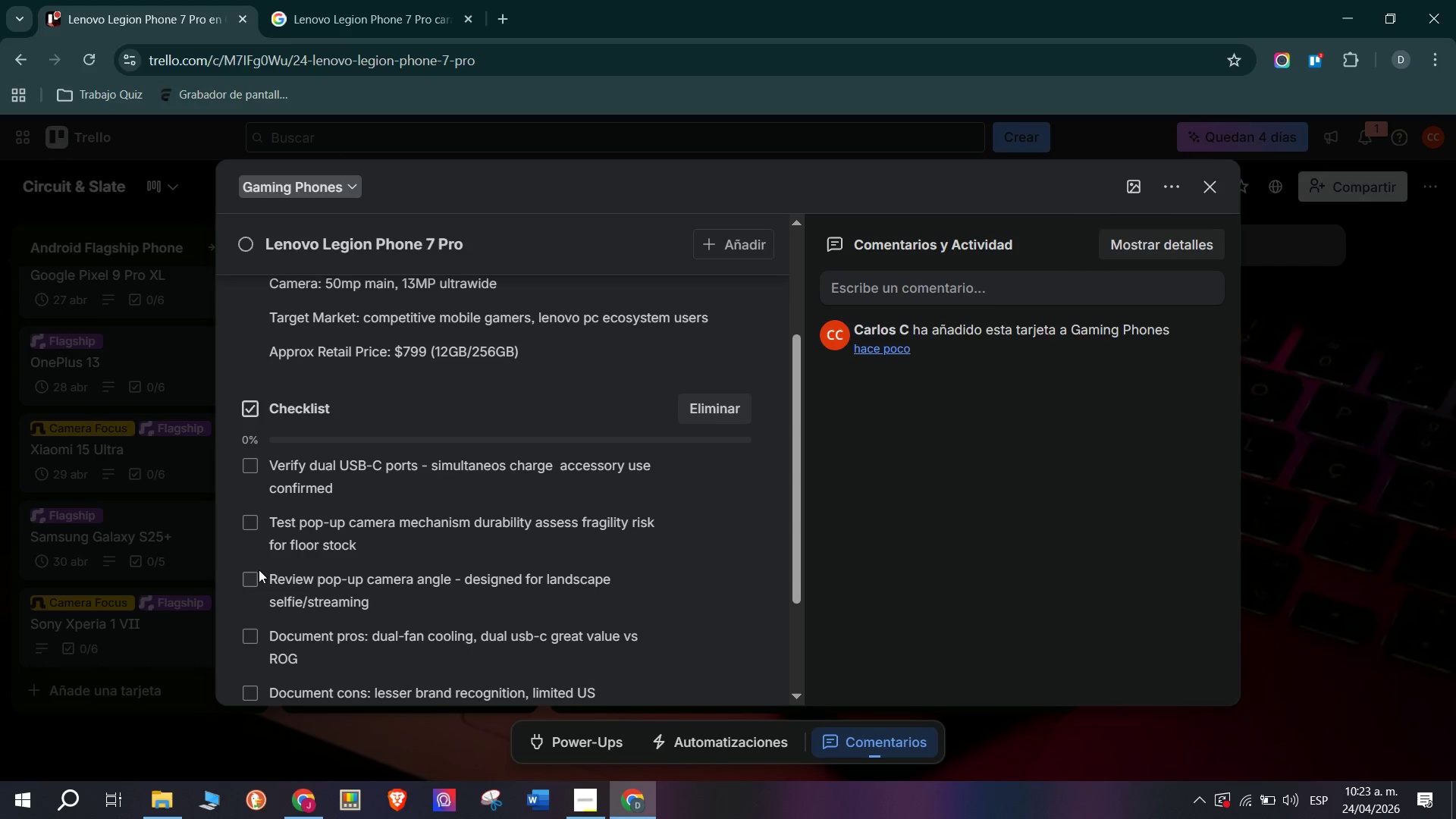 
type(Compare directly against ROG Phone 9 pro - Build a side )
key(Backspace)
type(.)
key(Backspace)
type(-by-side Spec card)
 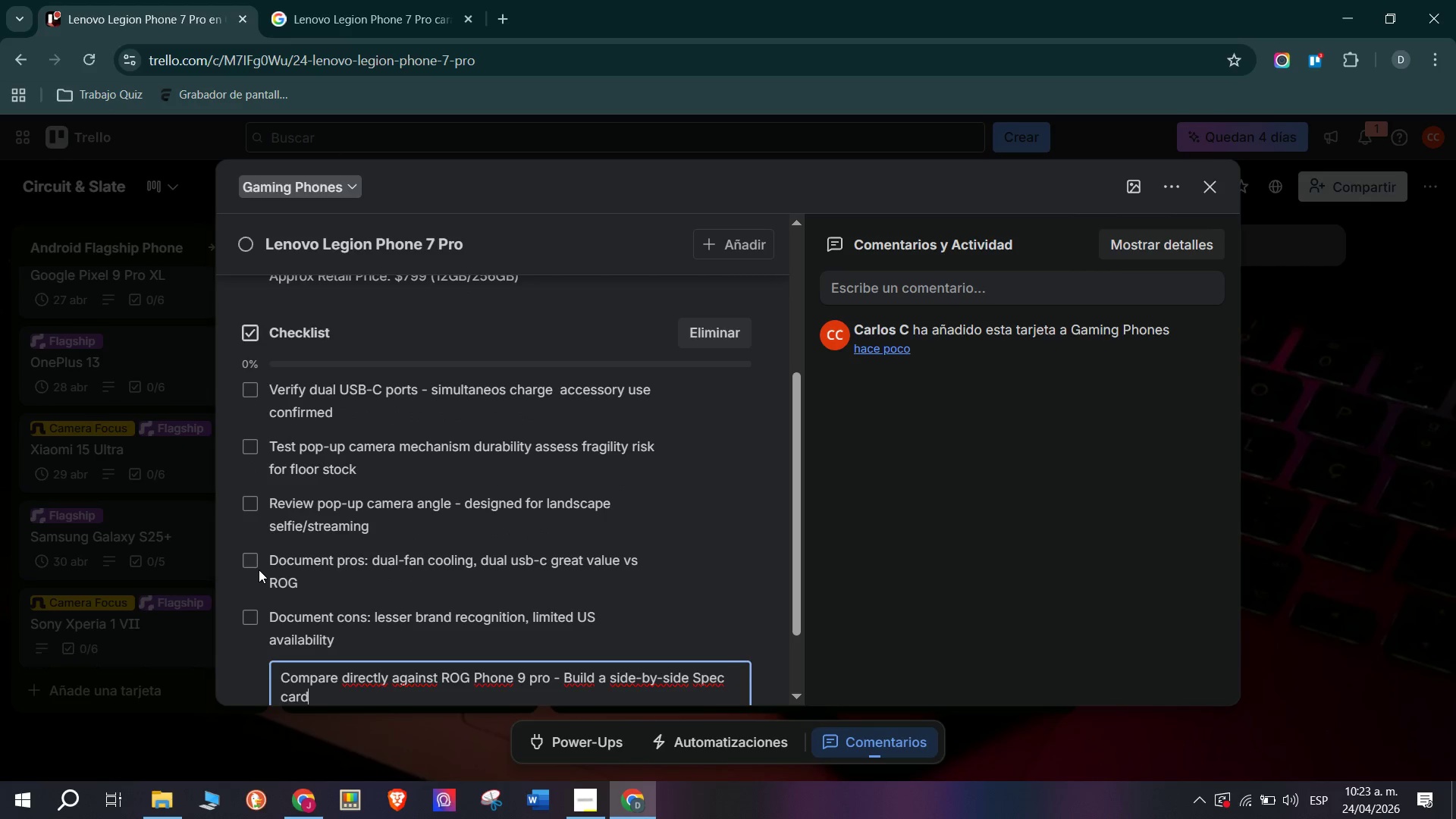 
key(Enter)
 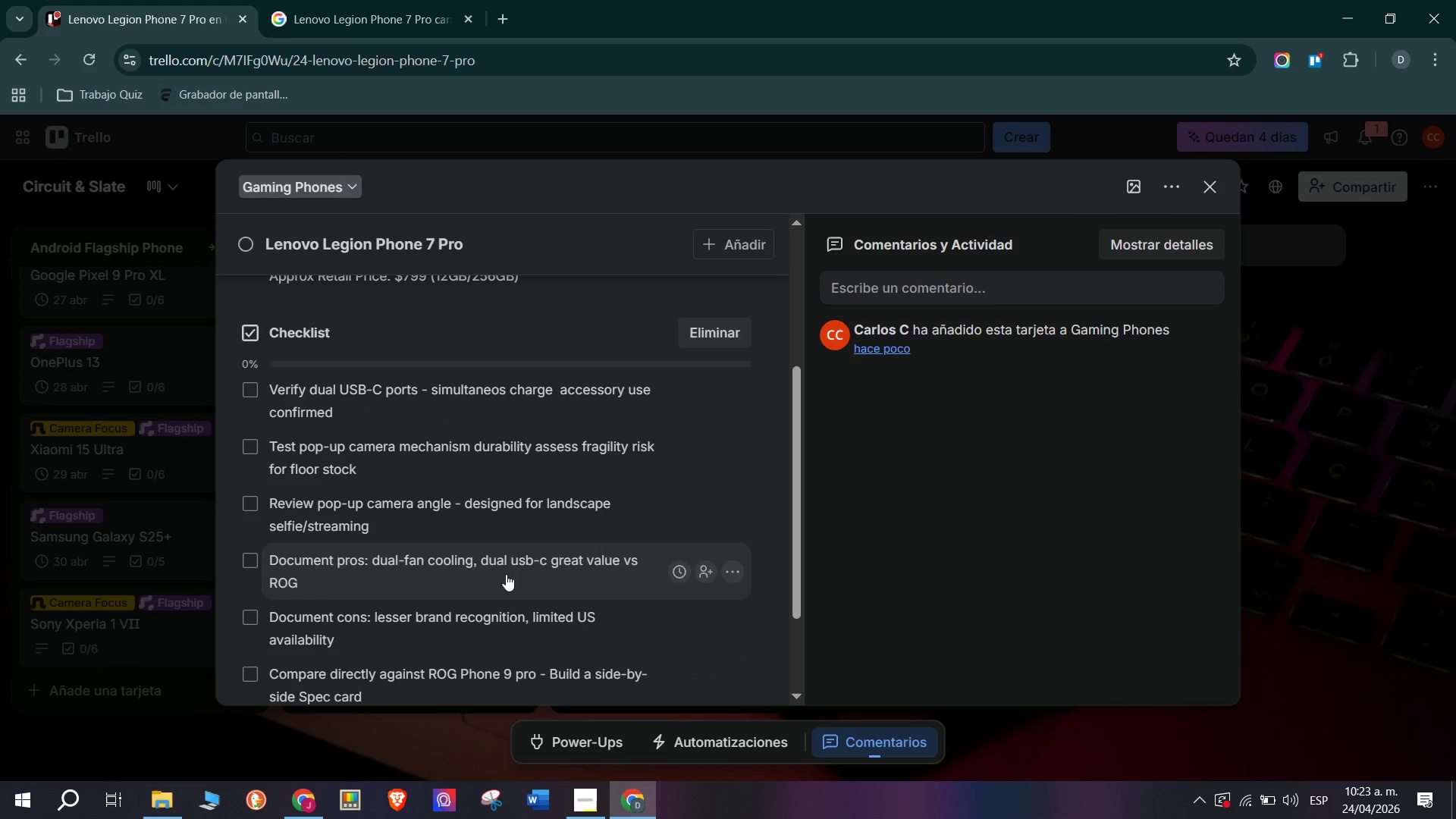 
scroll: coordinate [504, 537], scroll_direction: up, amount: 2.0
 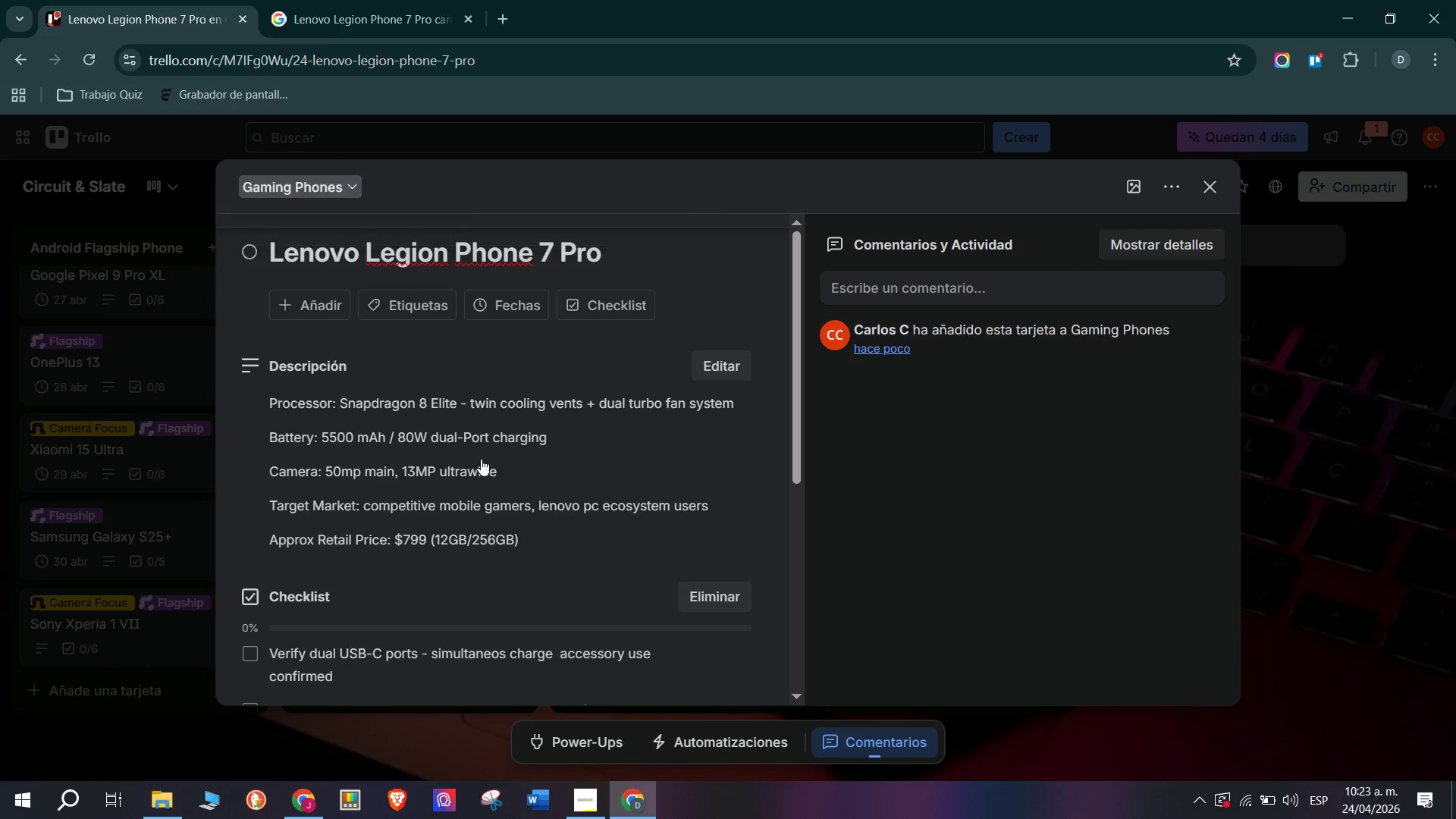 
mouse_move([436, 314])
 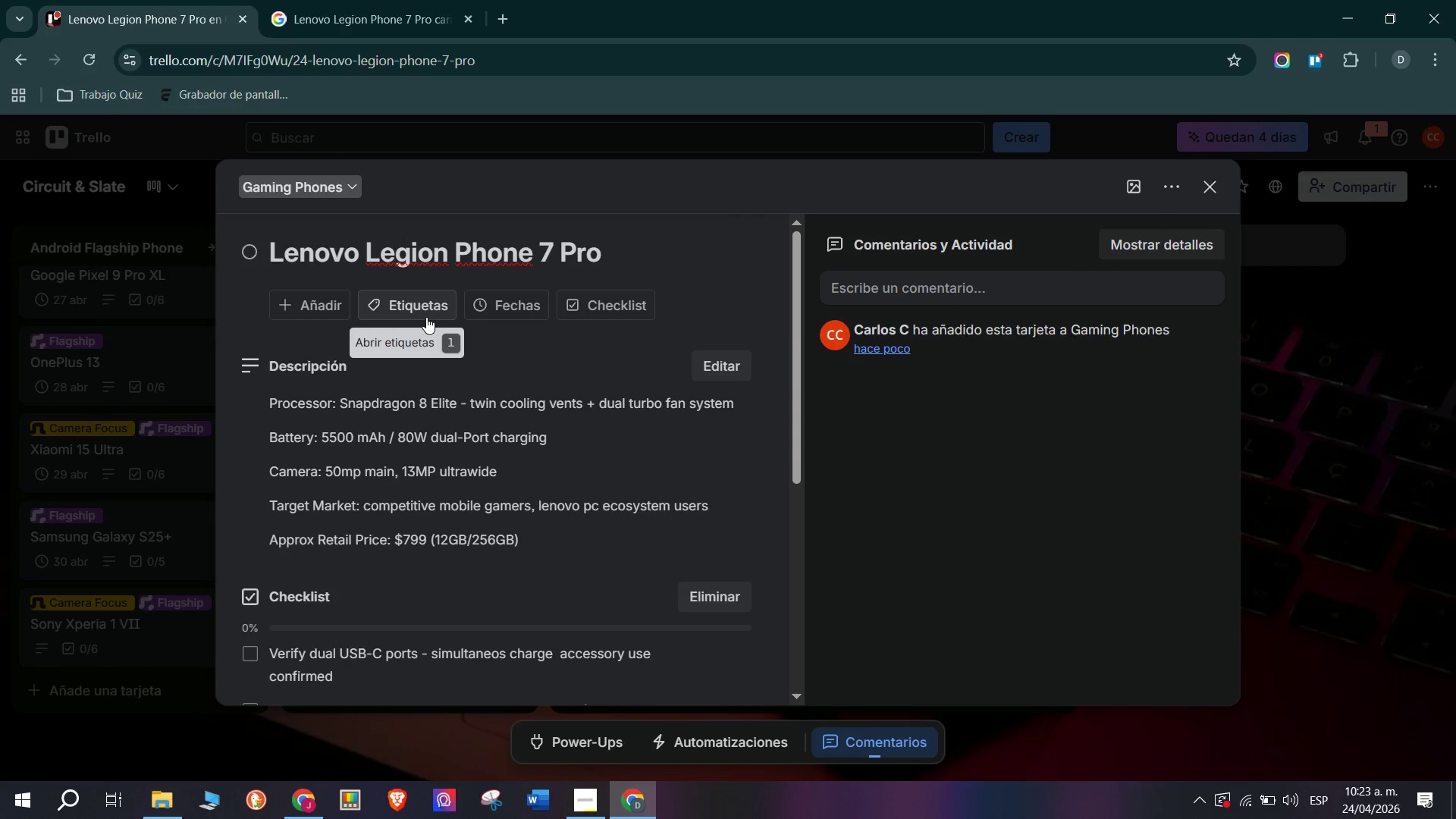 
left_click([426, 317])
 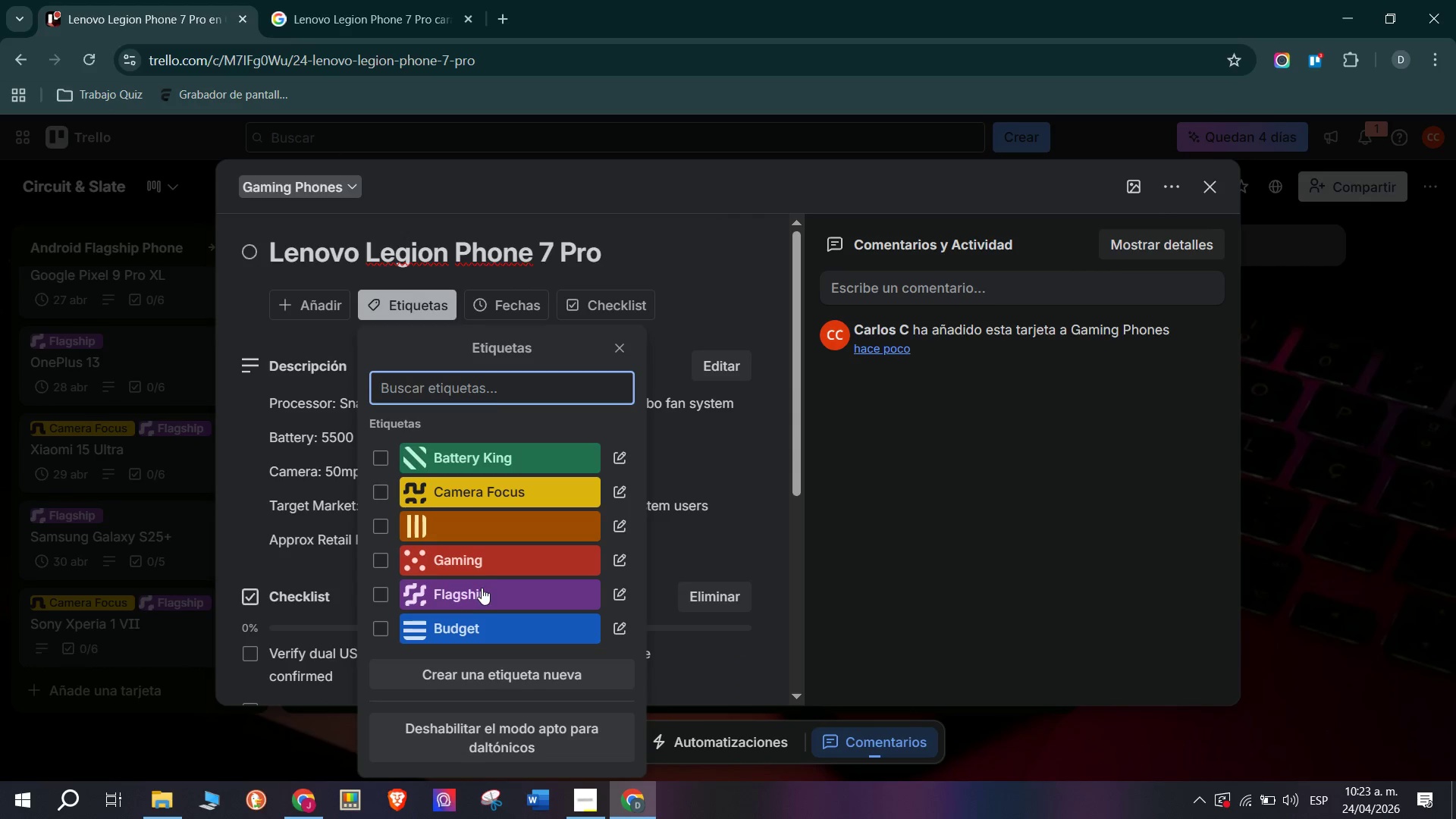 
left_click([490, 560])
 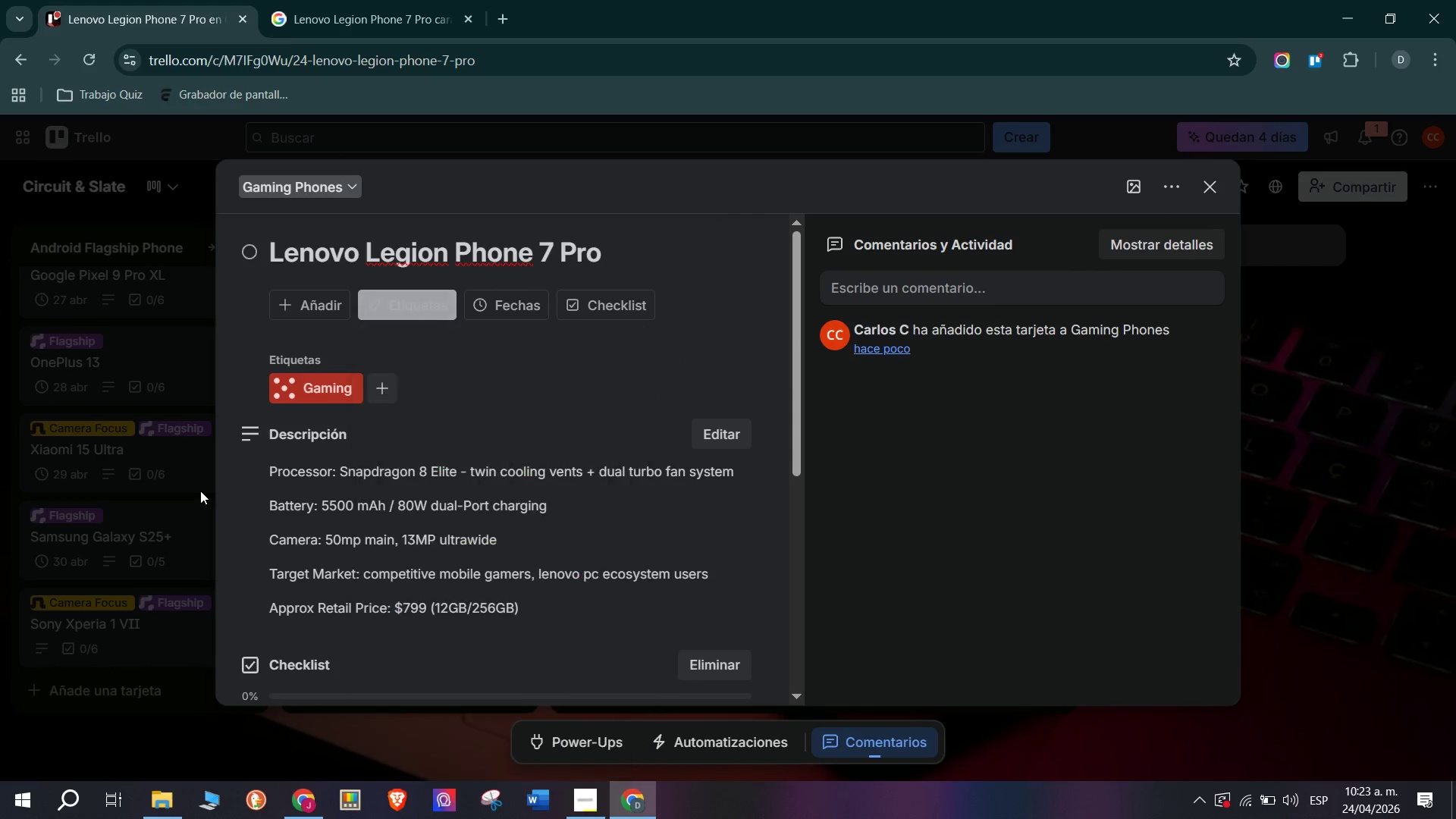 